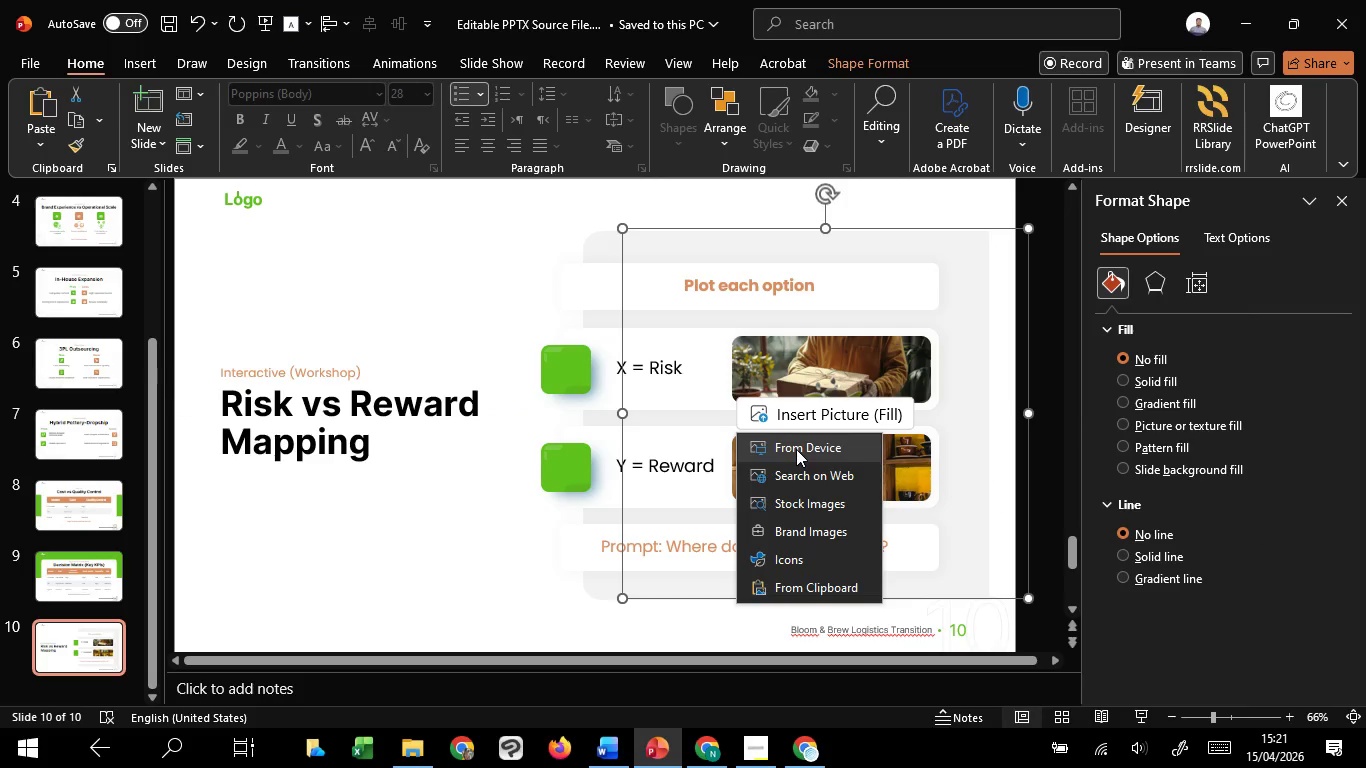 
left_click([796, 449])
 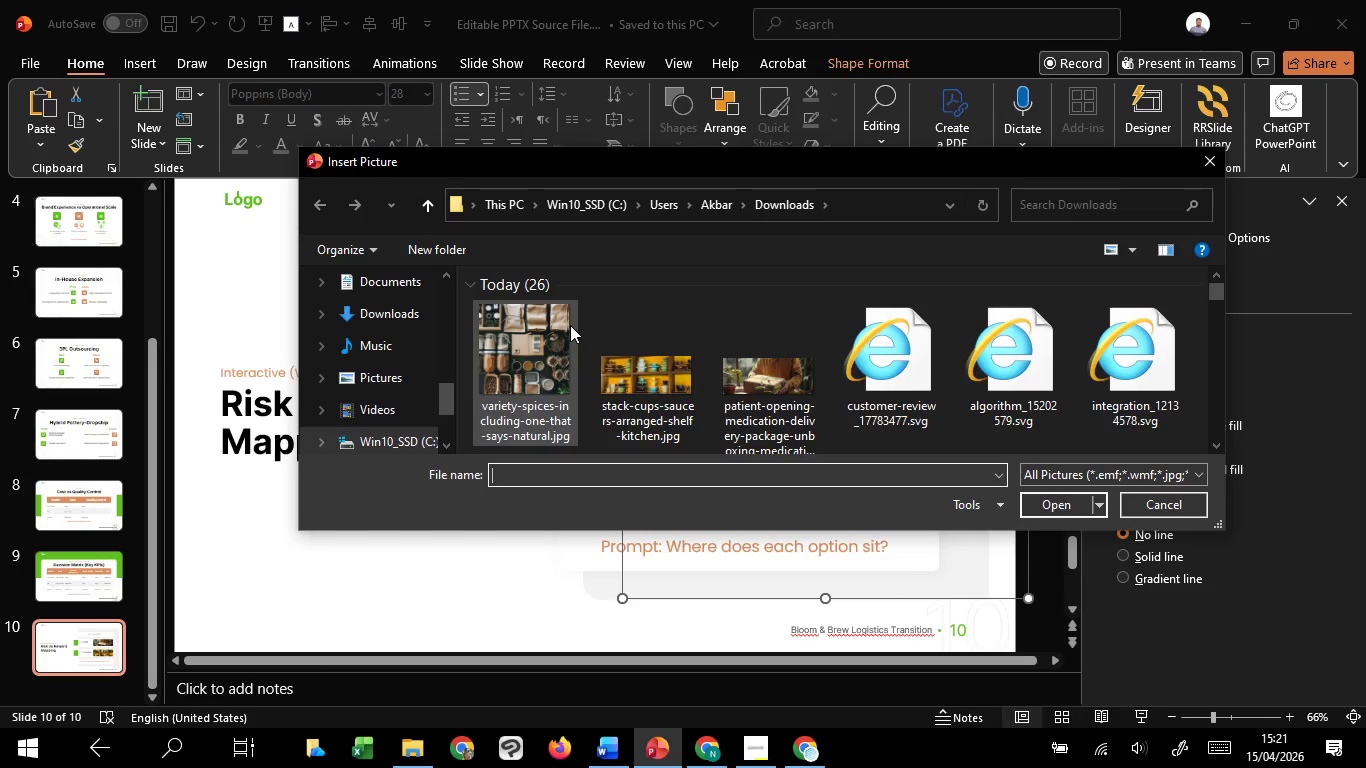 
wait(33.56)
 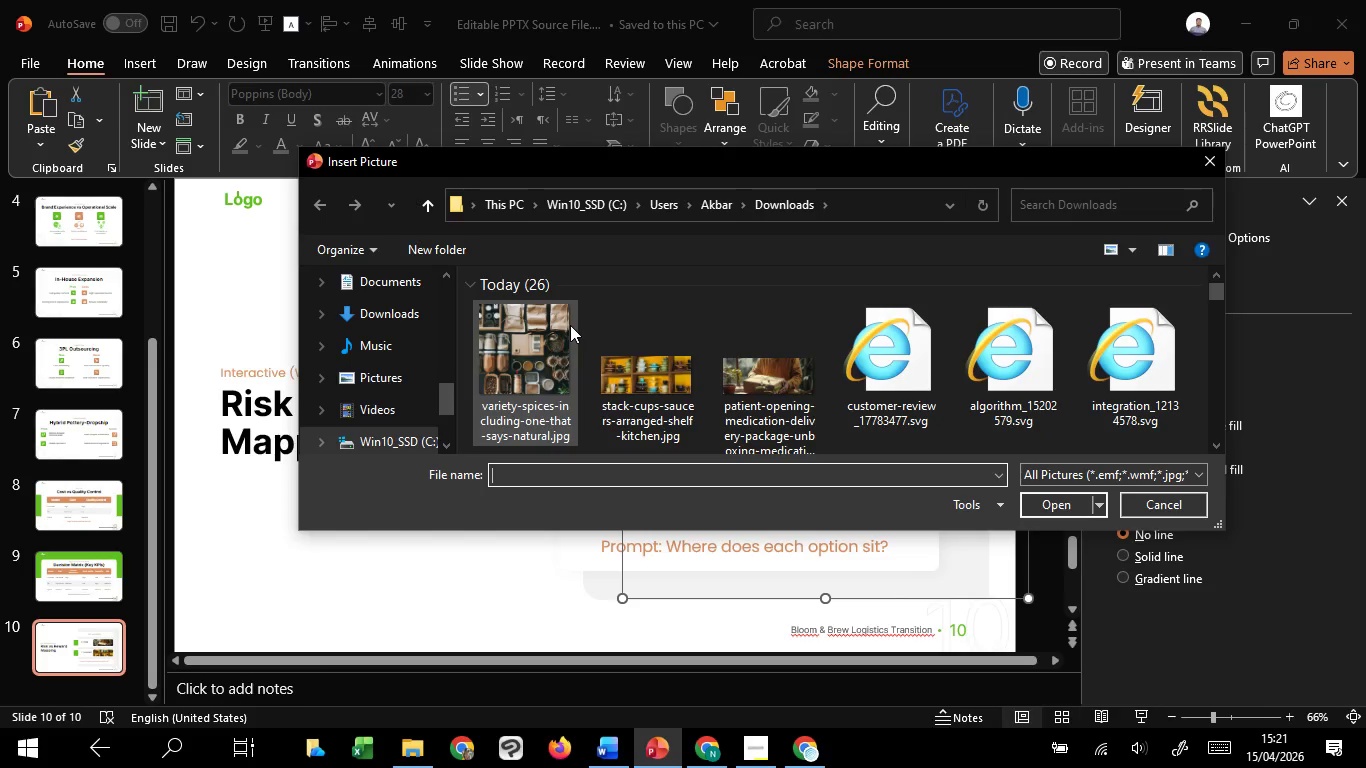 
left_click([570, 325])
 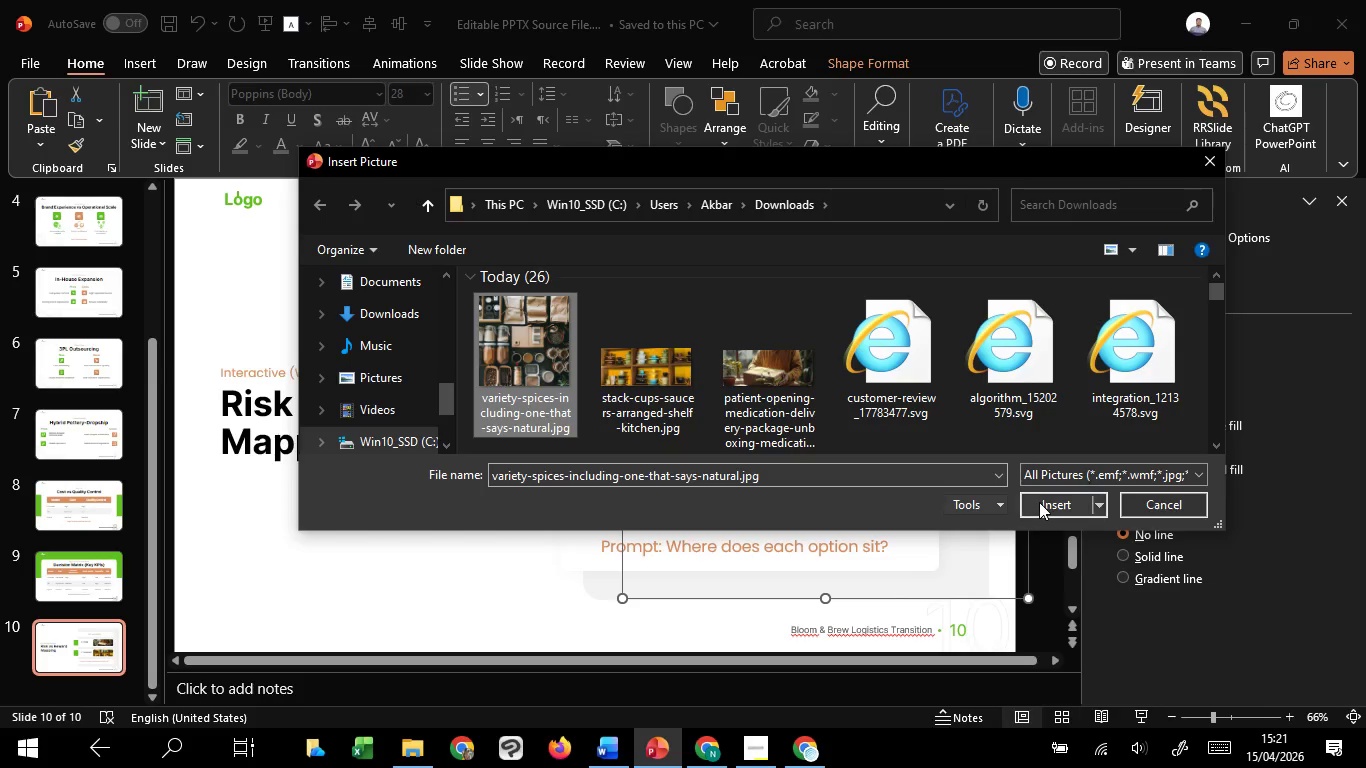 
left_click([1039, 502])
 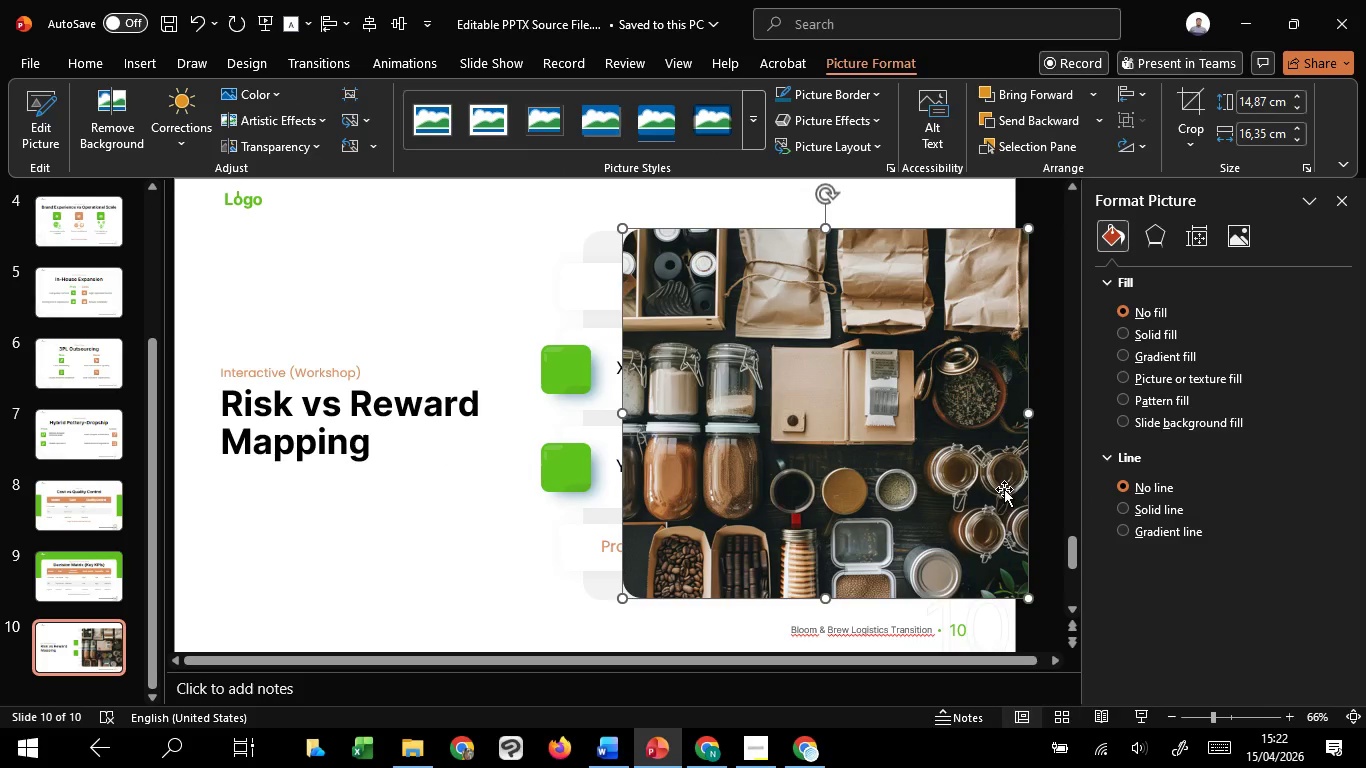 
wait(9.69)
 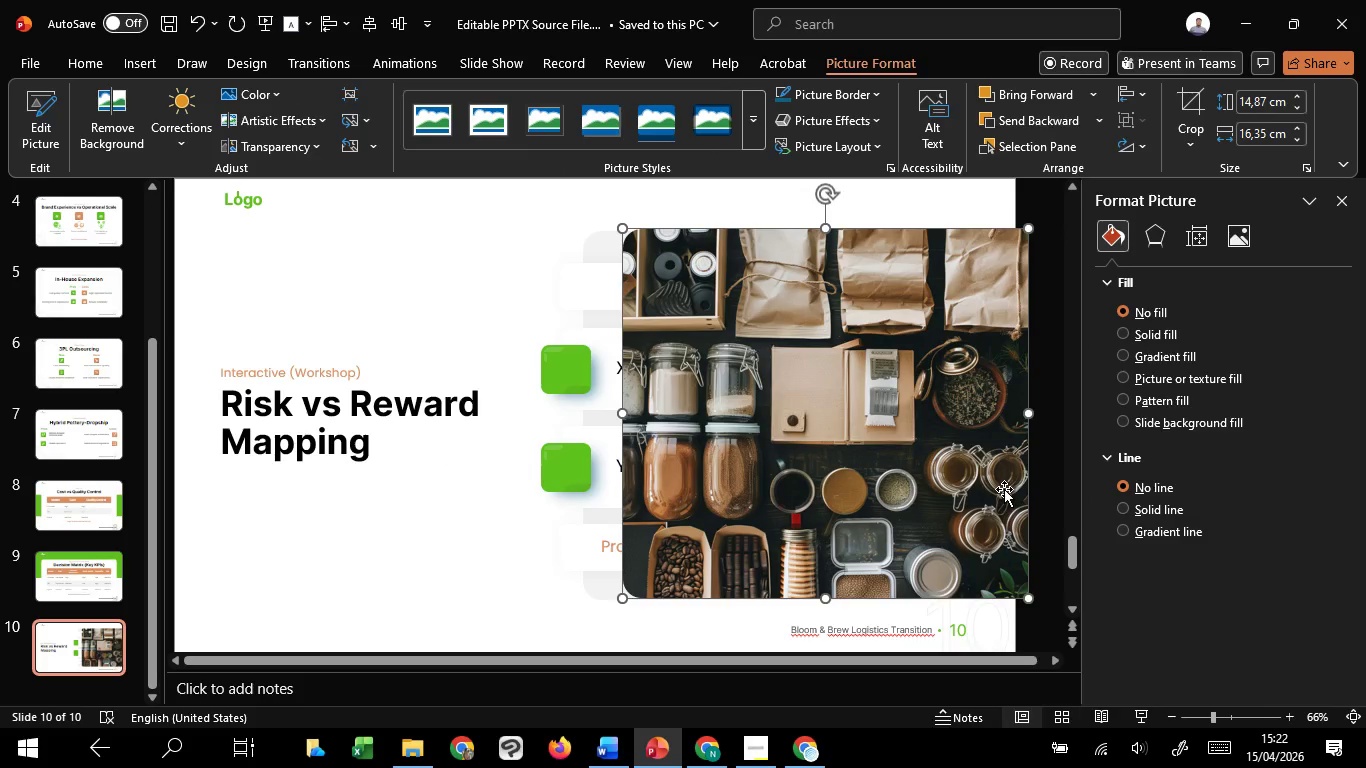 
left_click_drag(start_coordinate=[887, 494], to_coordinate=[874, 500])
 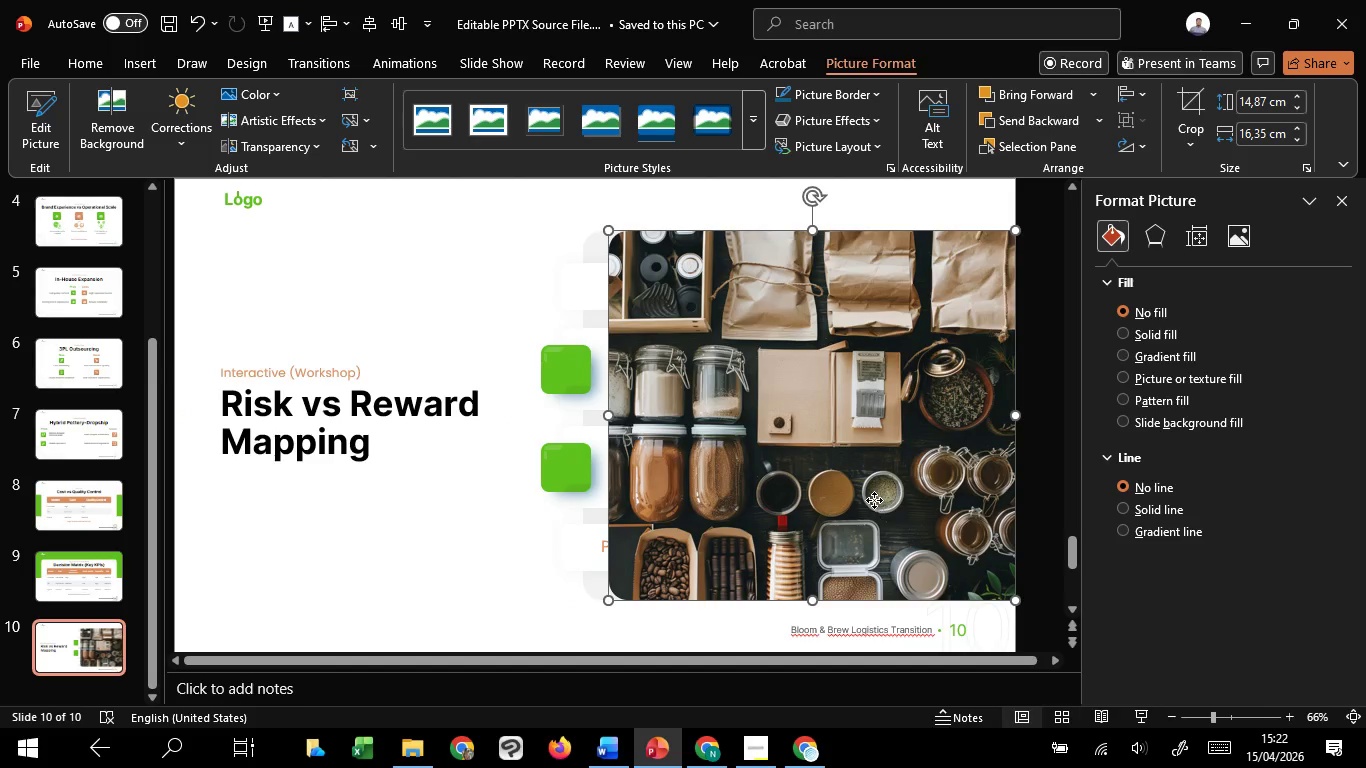 
right_click([874, 500])
 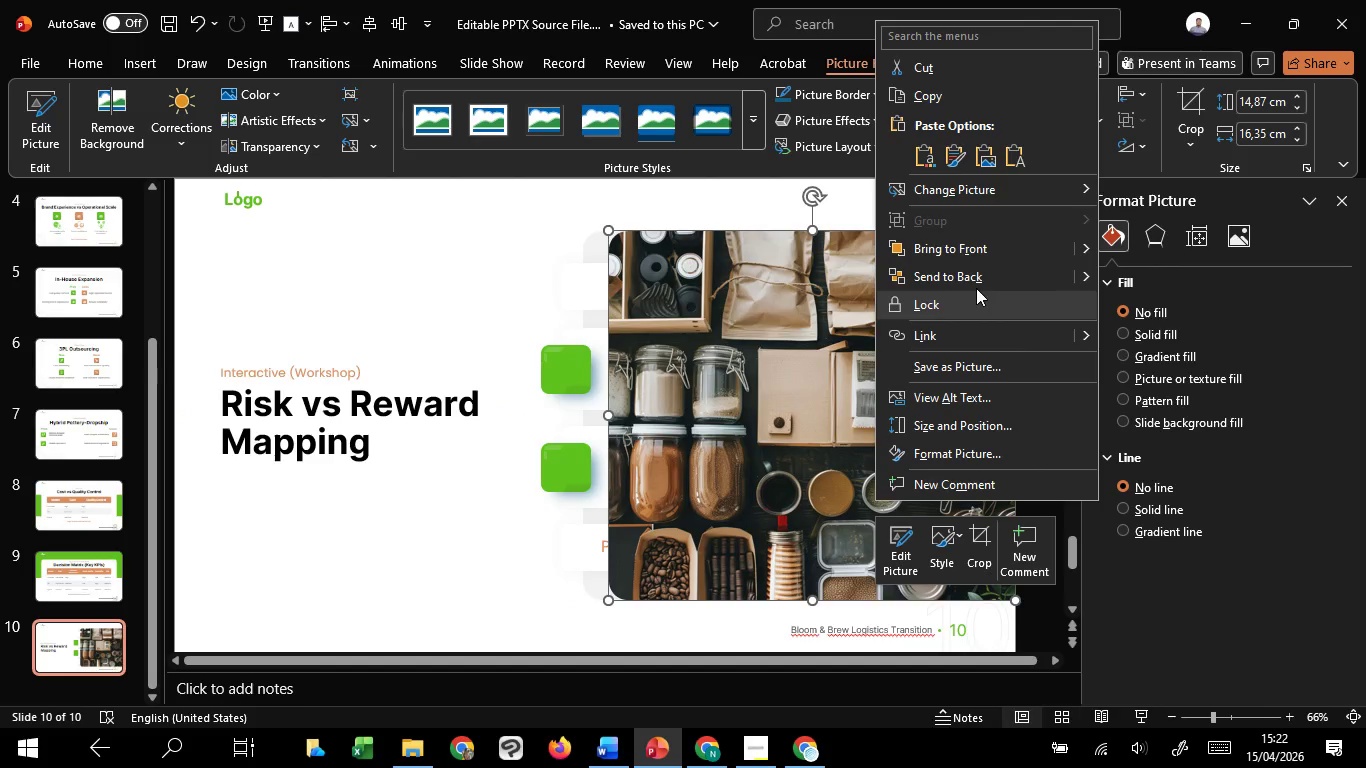 
left_click([976, 278])
 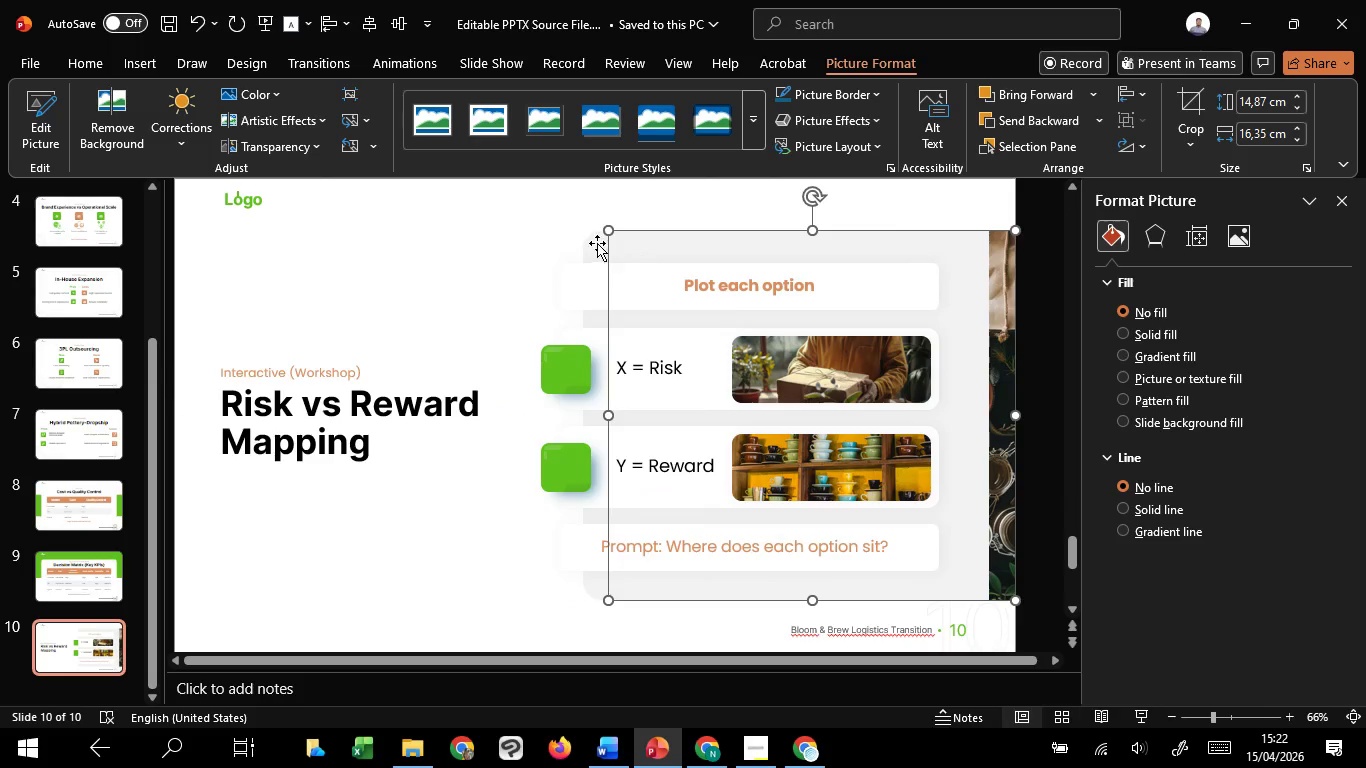 
left_click([593, 243])
 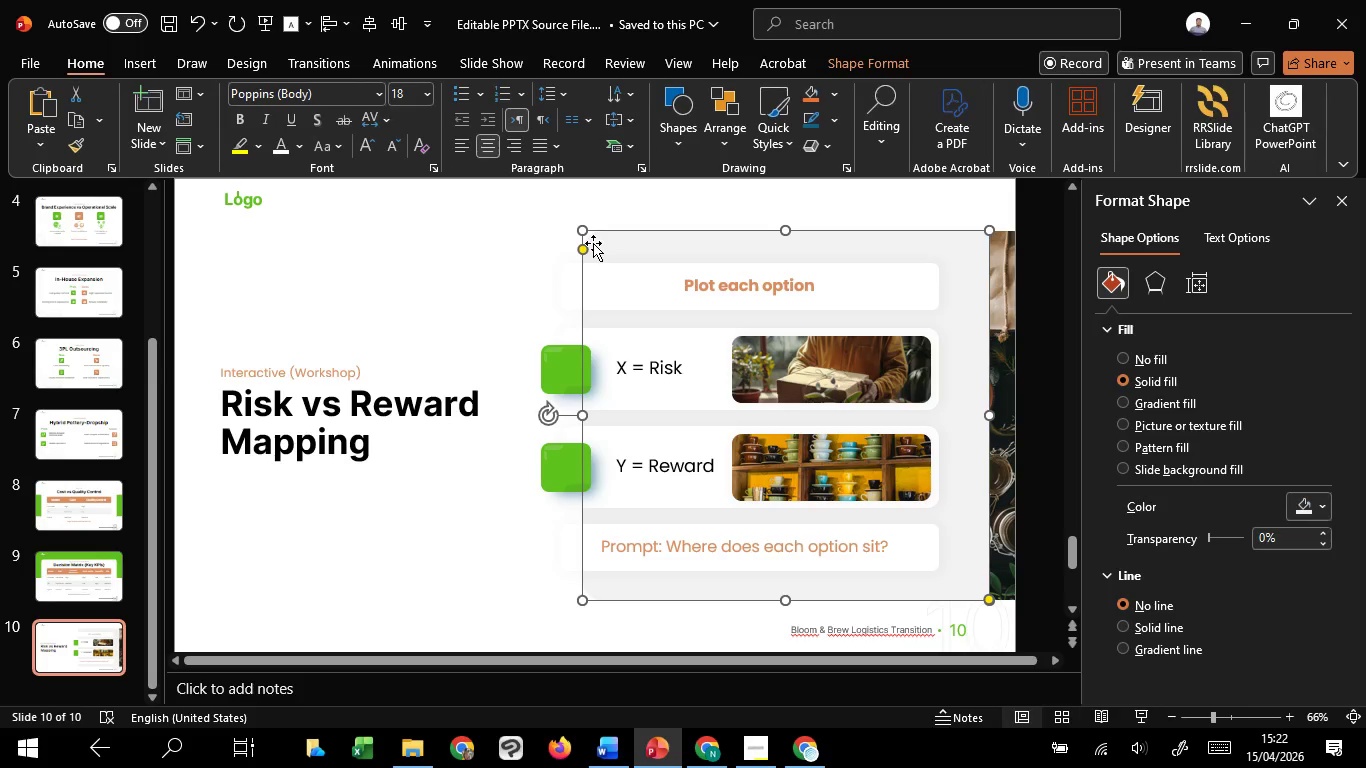 
left_click_drag(start_coordinate=[593, 243], to_coordinate=[619, 243])
 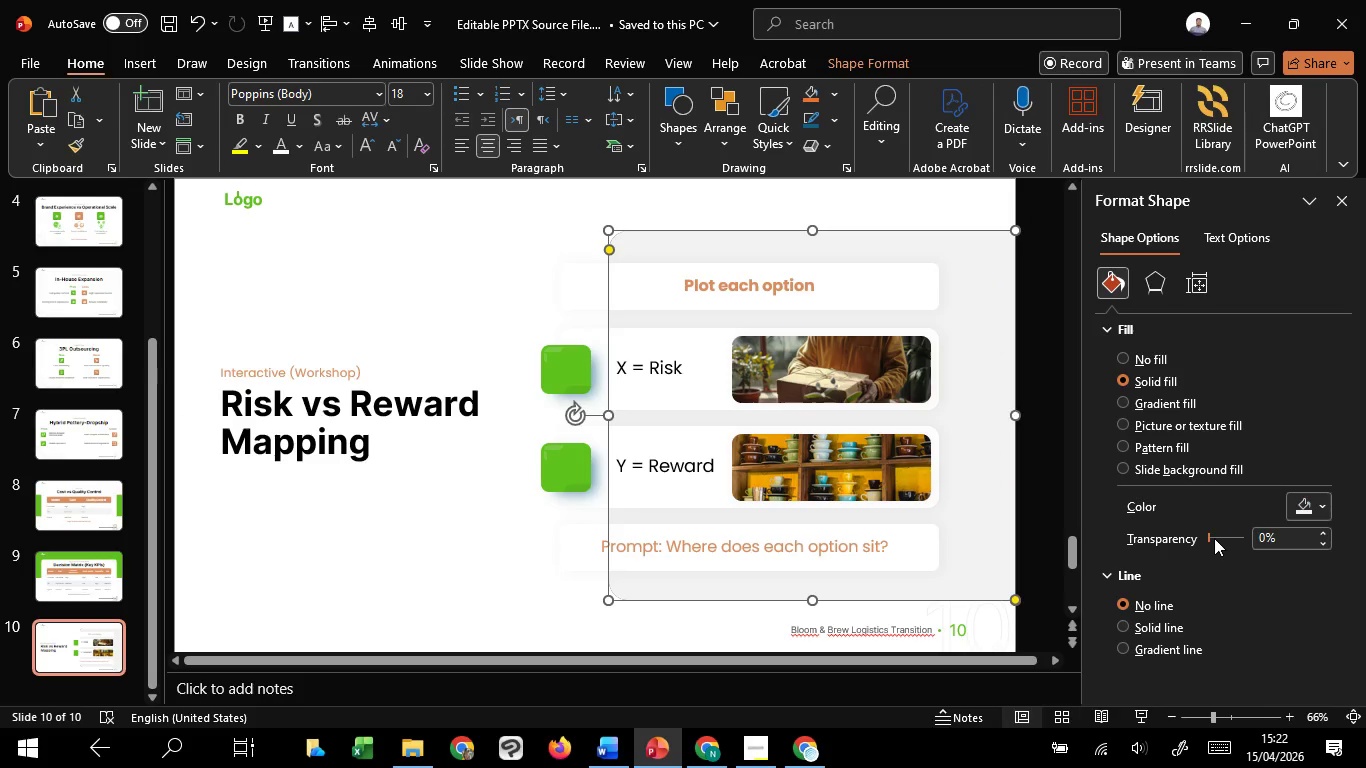 
scroll: coordinate [1214, 538], scroll_direction: up, amount: 31.0
 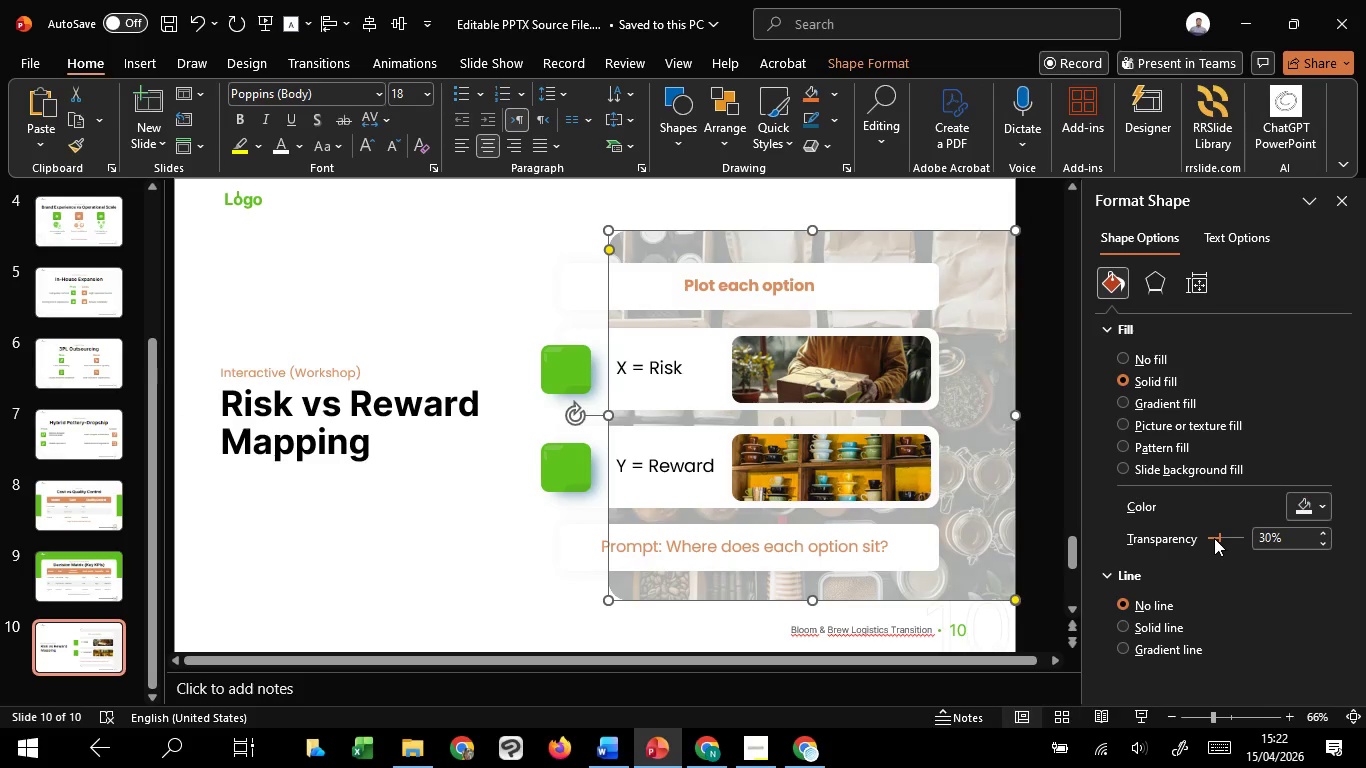 
scroll: coordinate [1210, 538], scroll_direction: down, amount: 10.0
 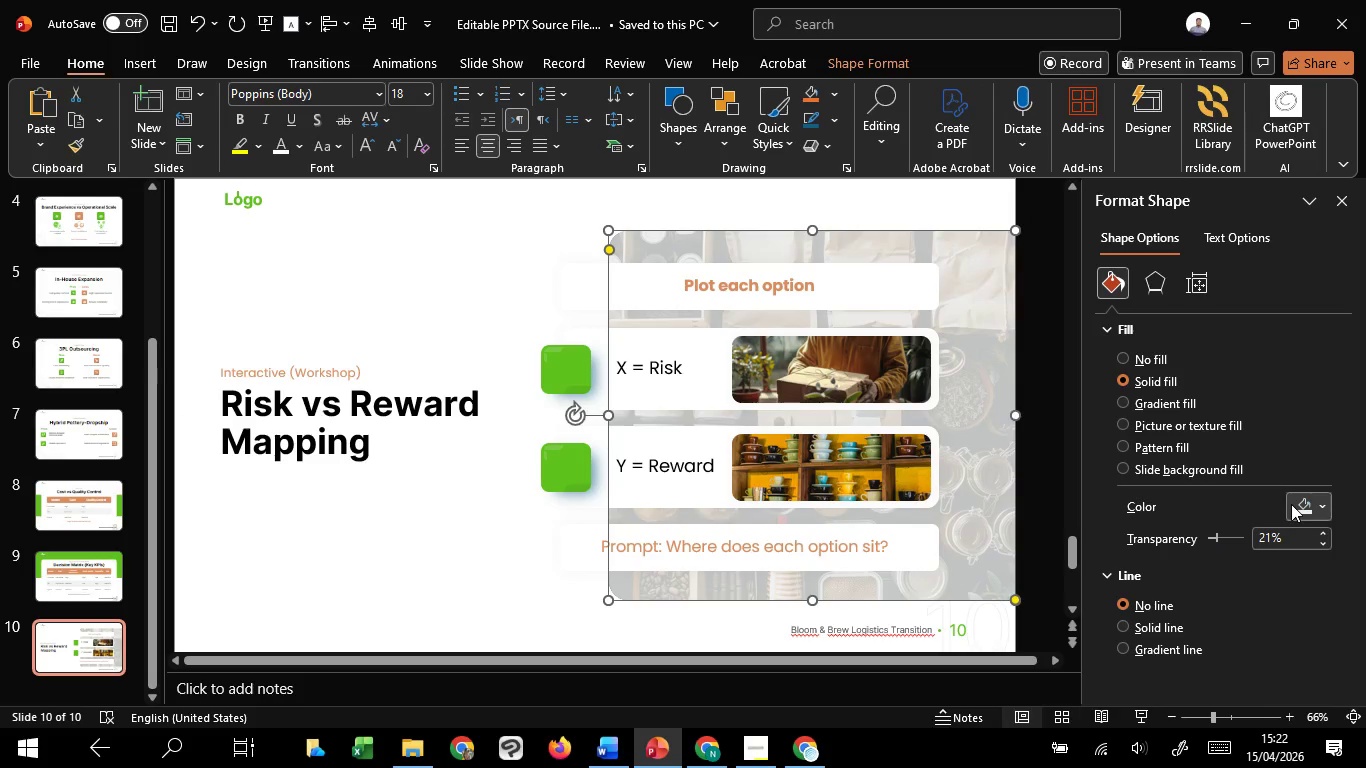 
left_click([1292, 504])
 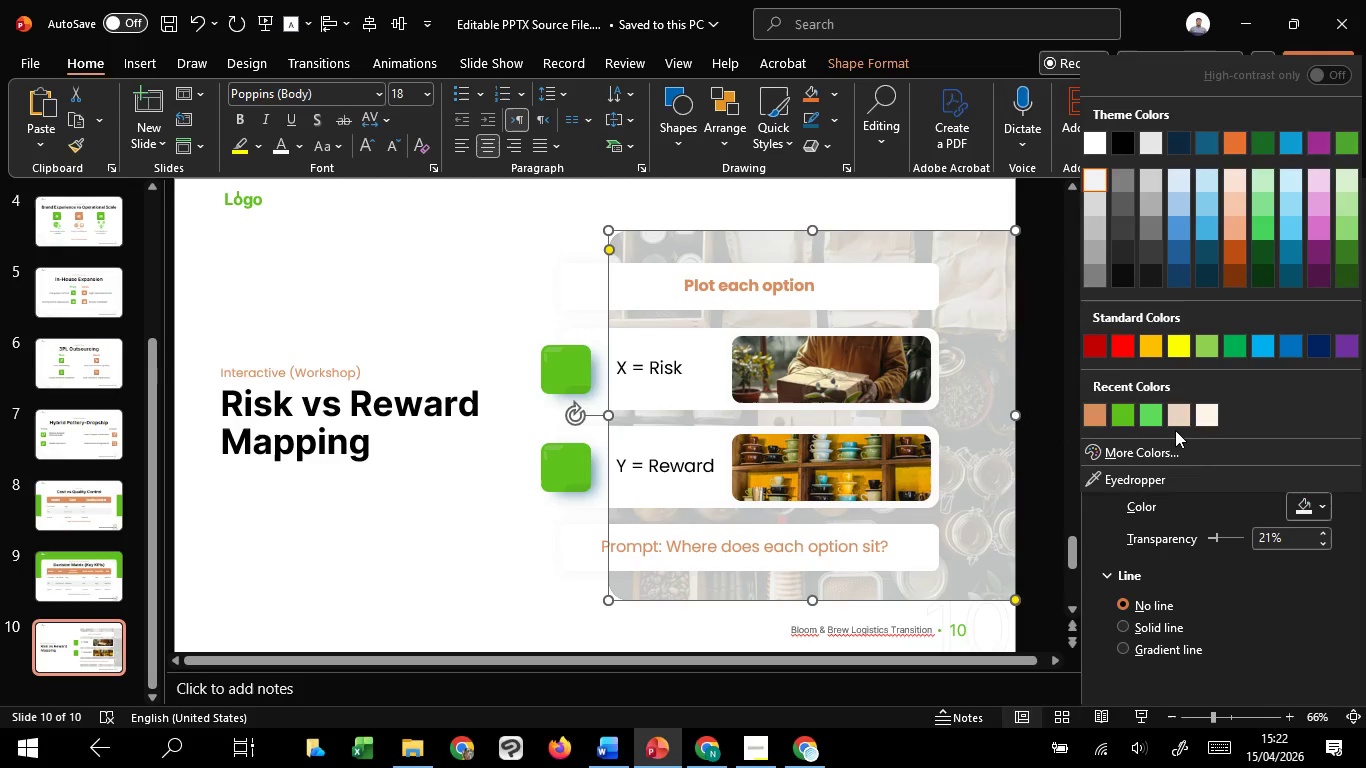 
left_click([1179, 420])
 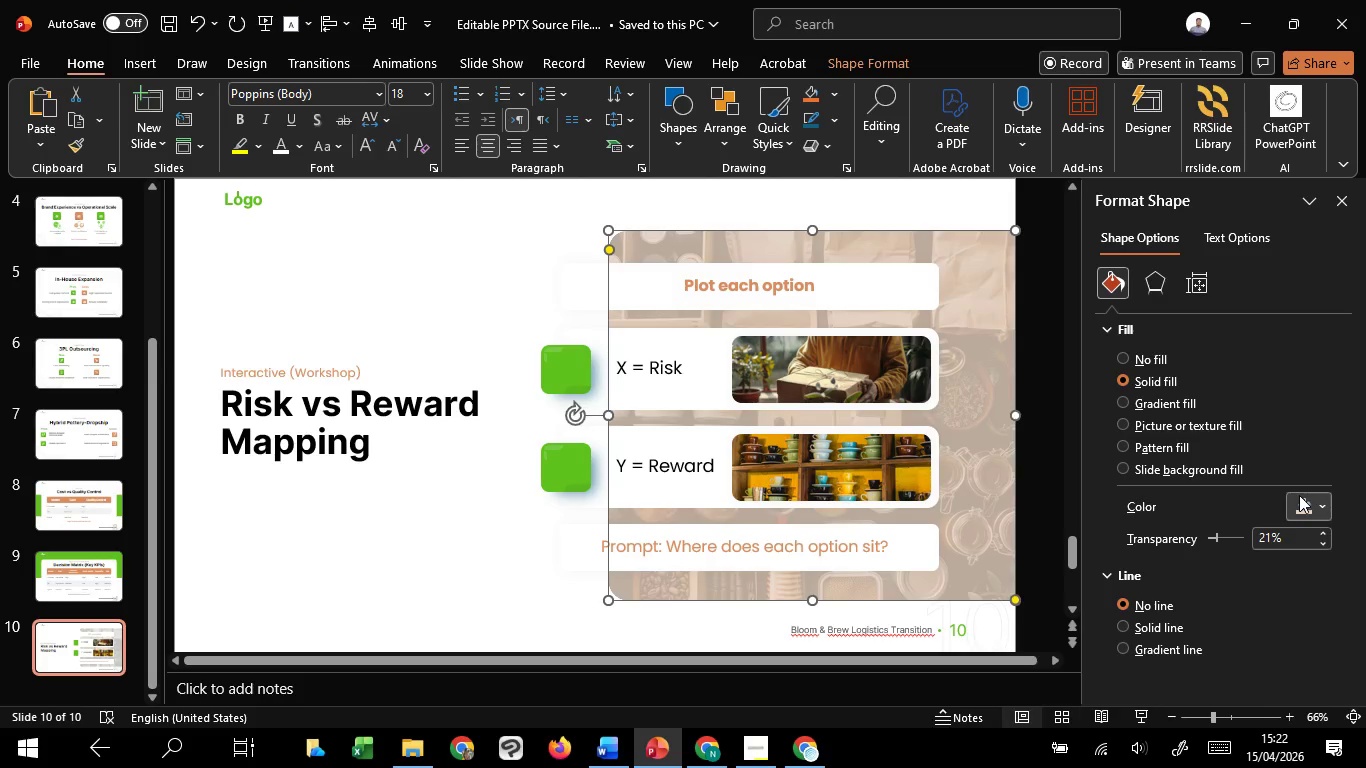 
left_click([1299, 495])
 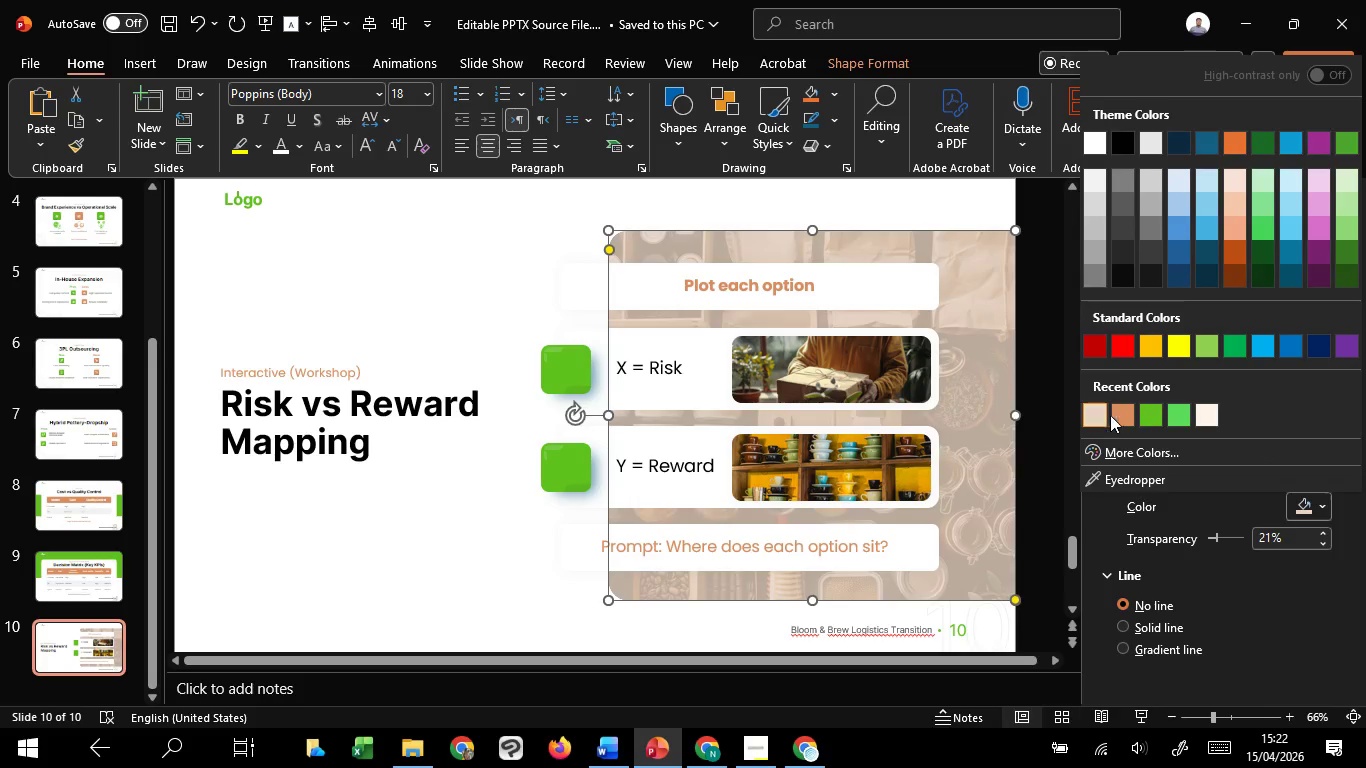 
left_click([1122, 418])
 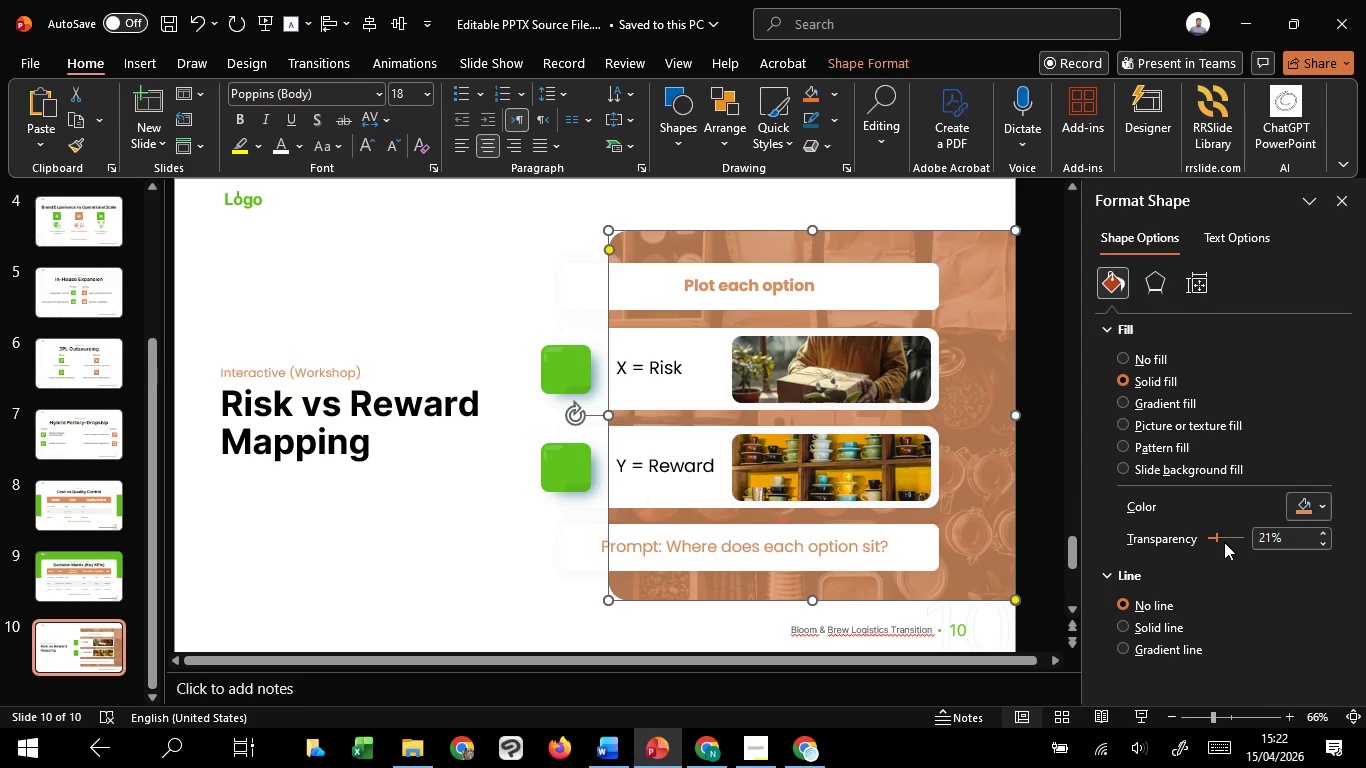 
scroll: coordinate [1224, 542], scroll_direction: up, amount: 10.0
 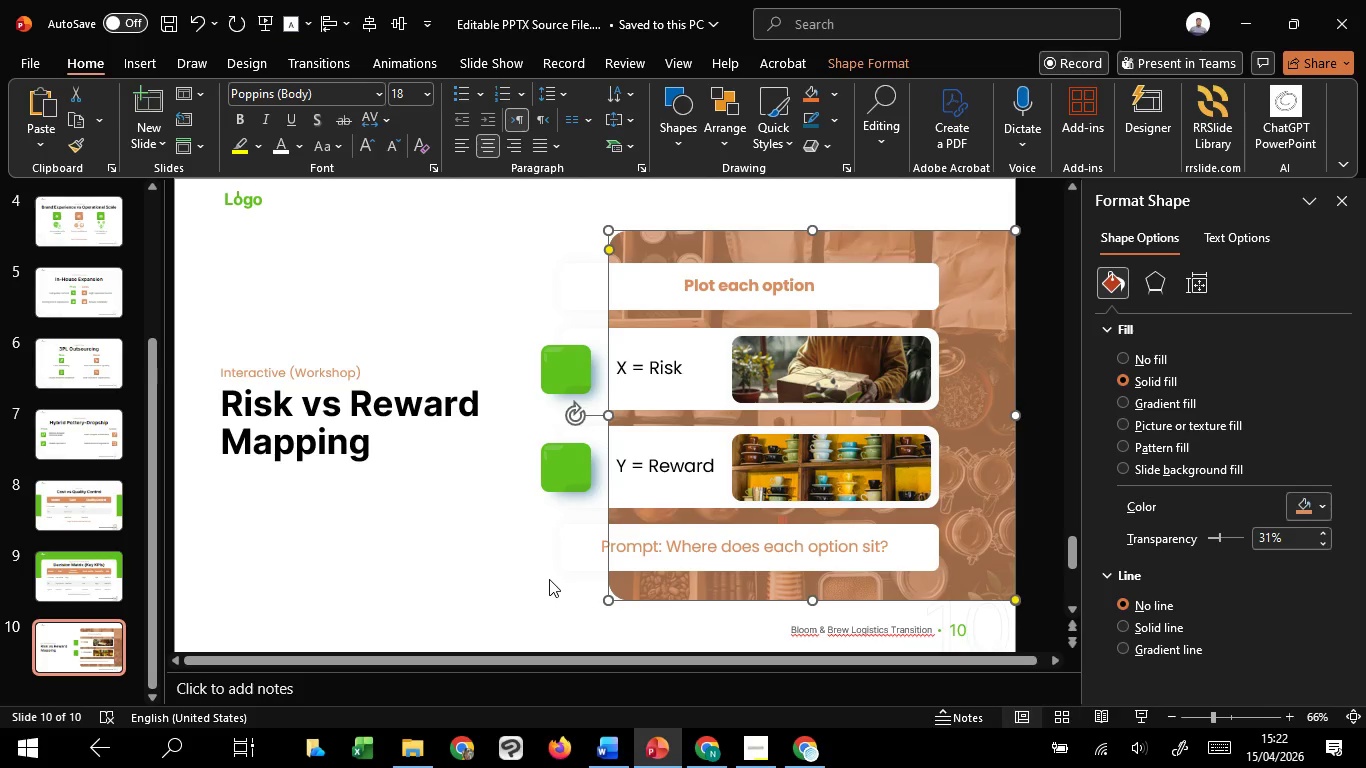 
left_click([549, 579])
 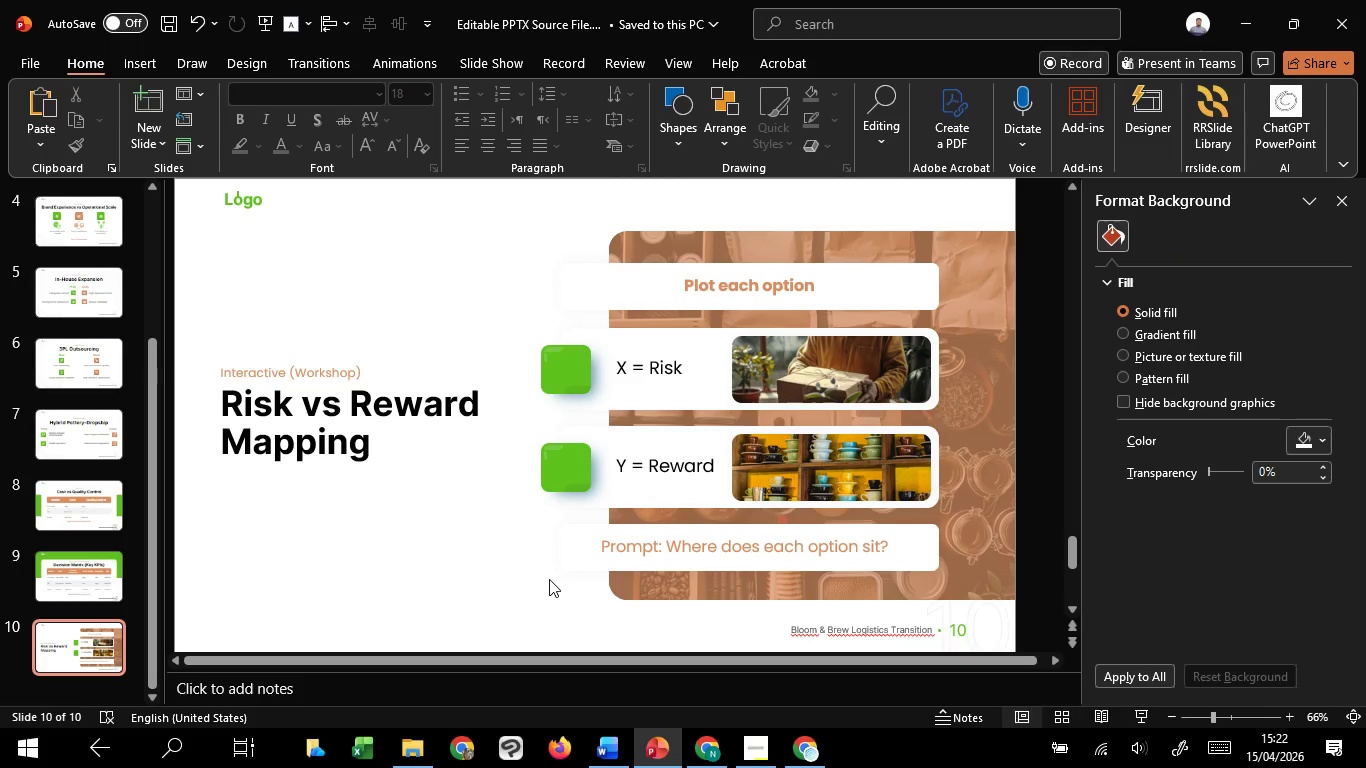 
hold_key(key=ControlLeft, duration=1.44)
scroll: coordinate [525, 562], scroll_direction: down, amount: 3.0
 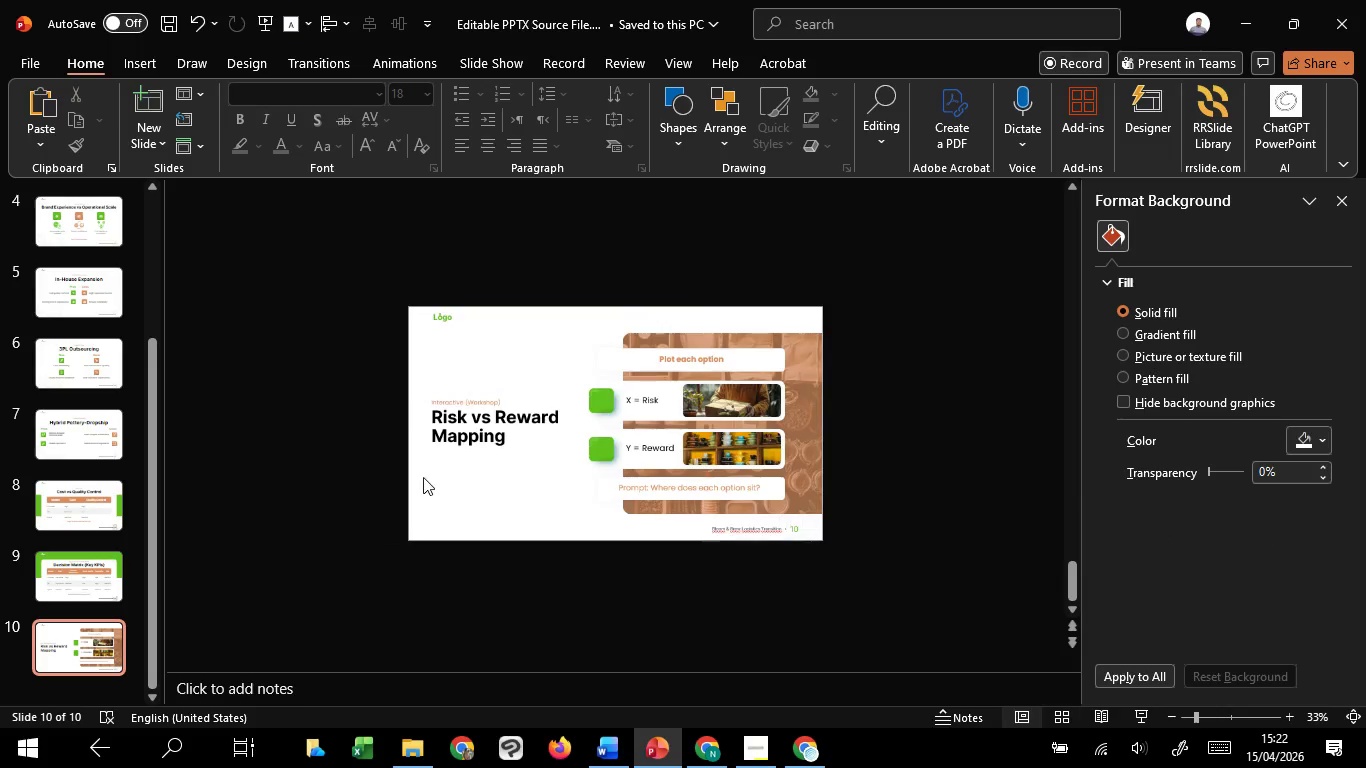 
hold_key(key=ControlLeft, duration=0.52)
scroll: coordinate [448, 508], scroll_direction: up, amount: 1.0
 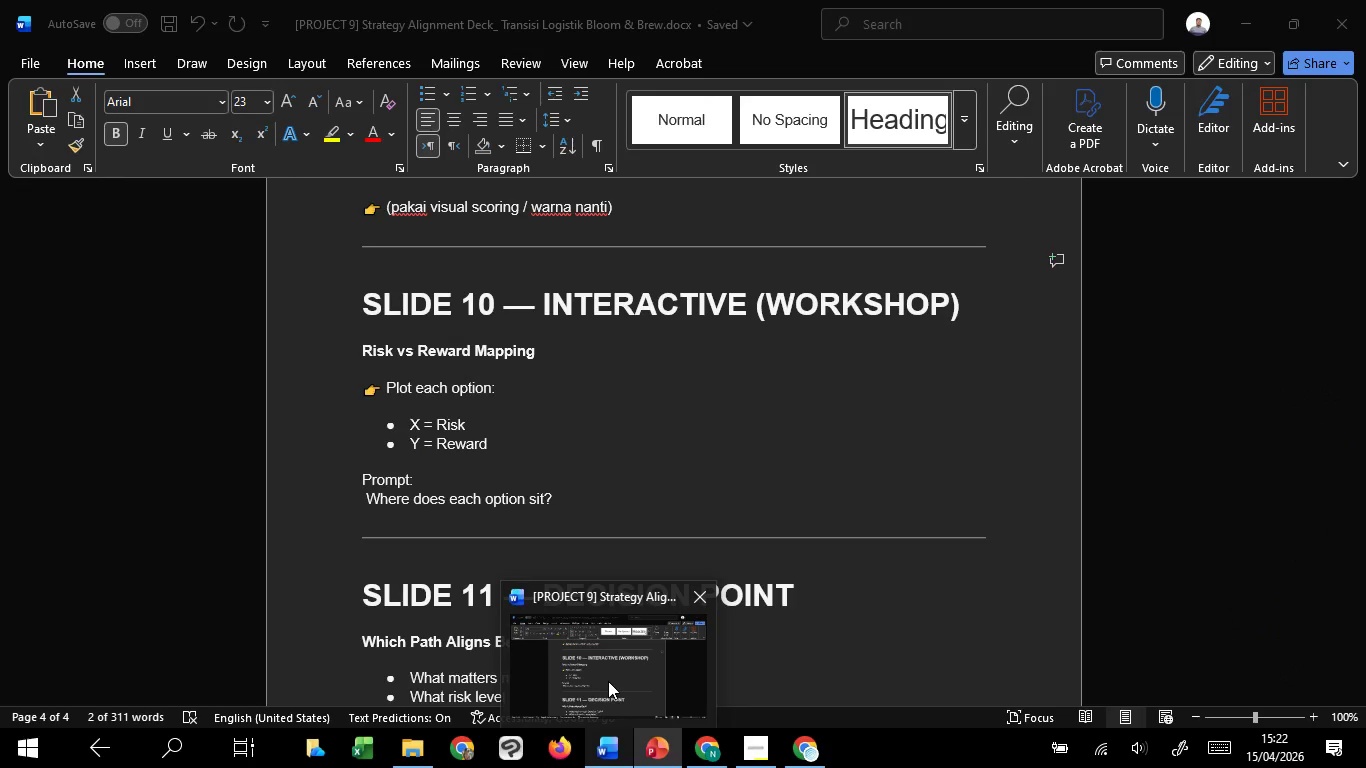 
left_click([608, 681])
 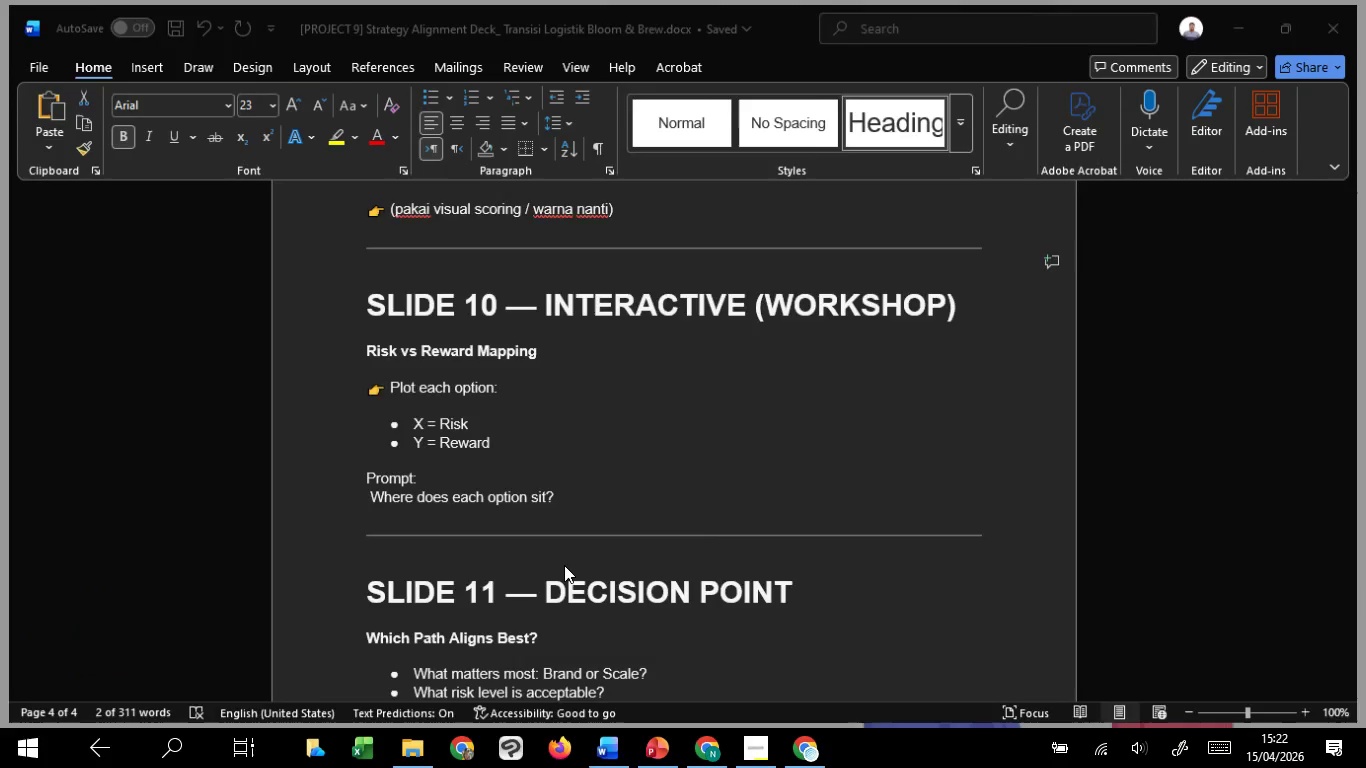 
scroll: coordinate [564, 565], scroll_direction: down, amount: 4.0
 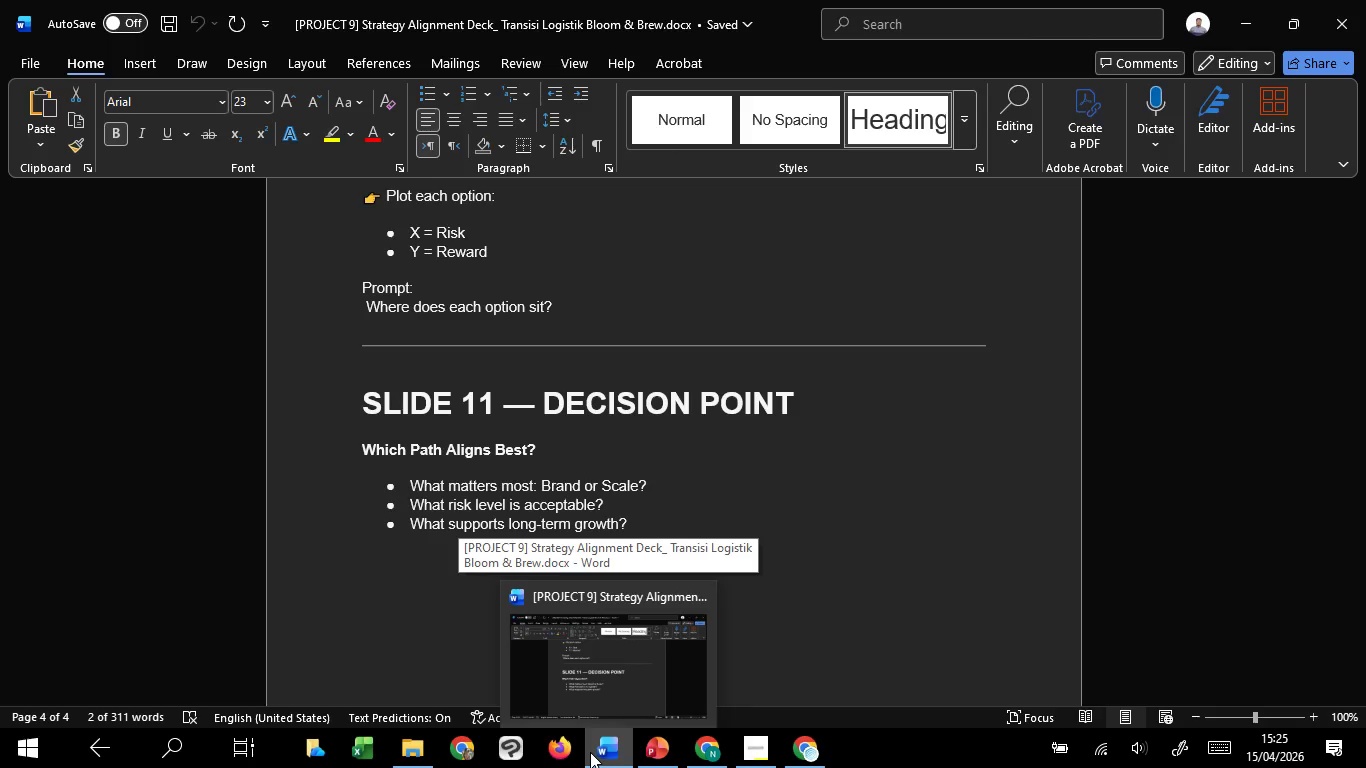 
wait(158.74)
 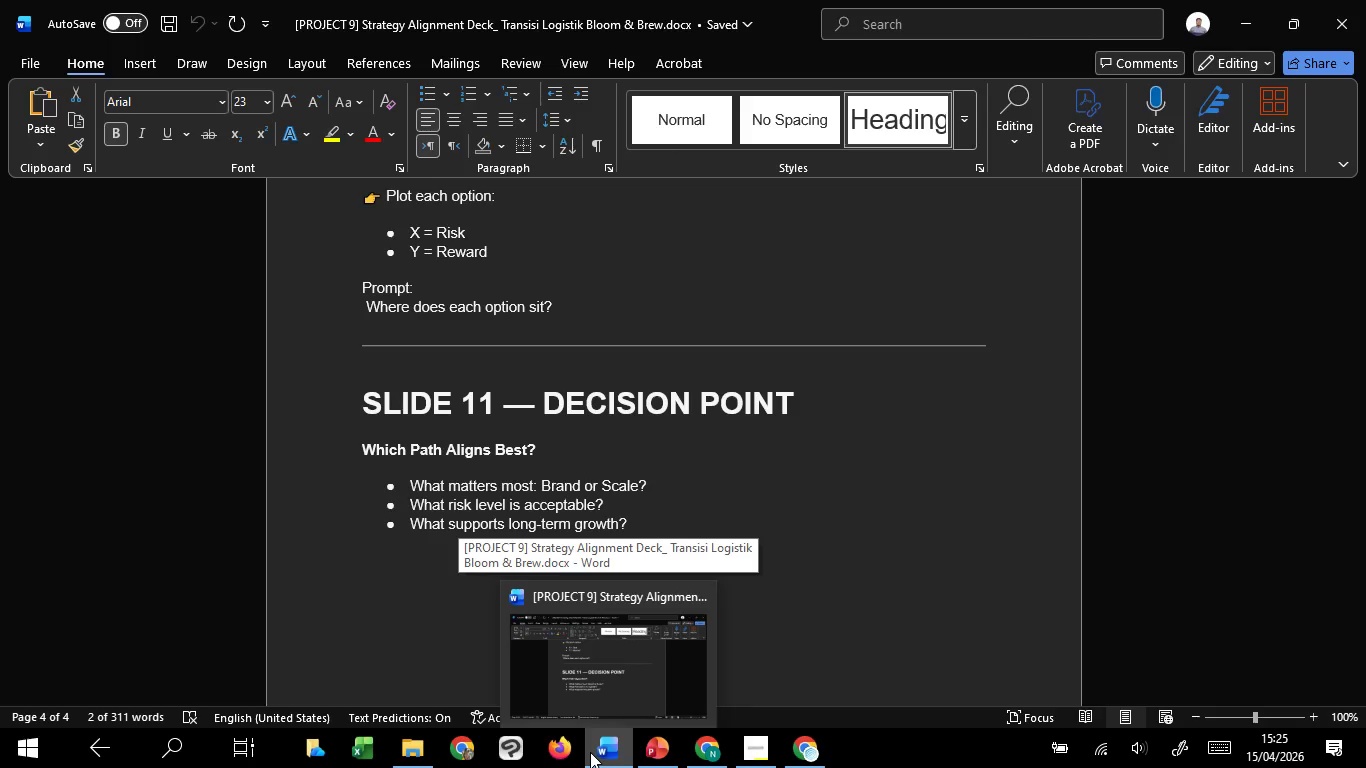 
left_click([591, 751])
 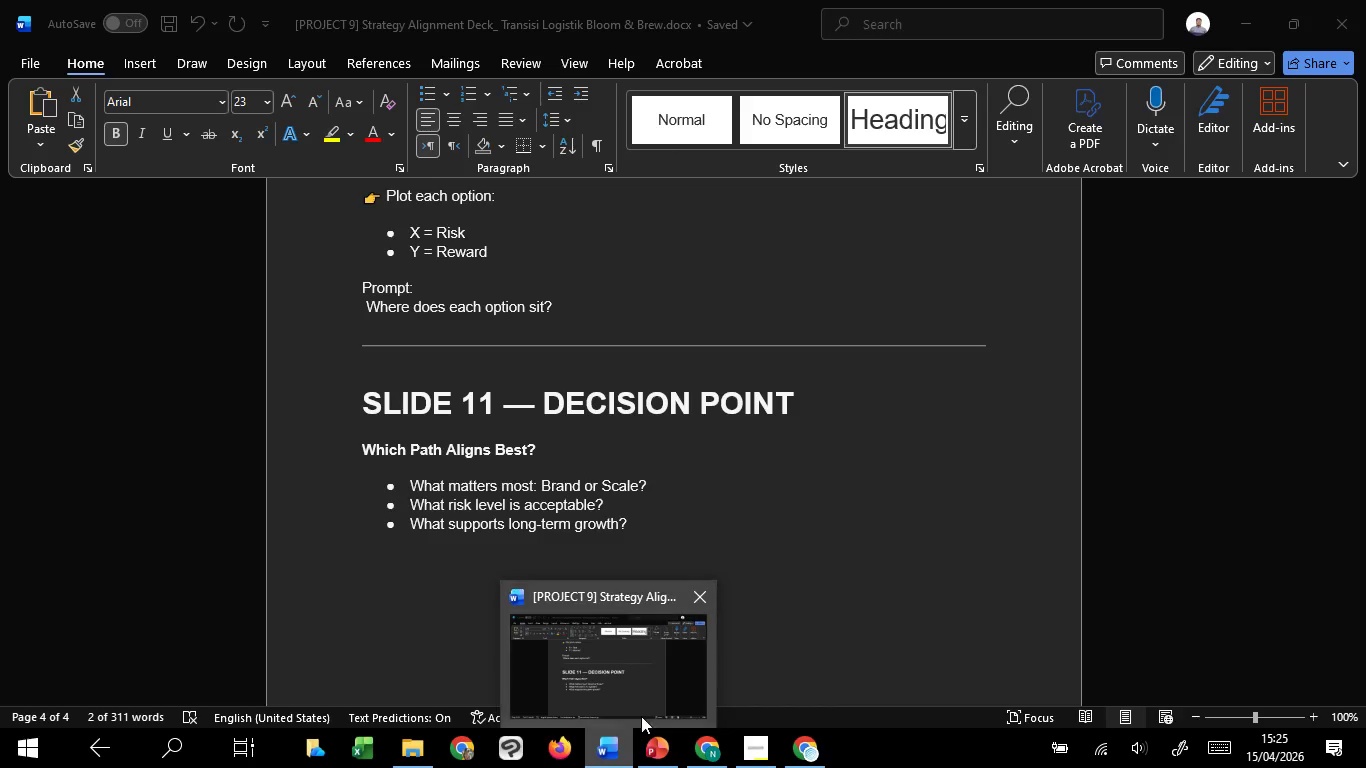 
left_click([643, 685])
 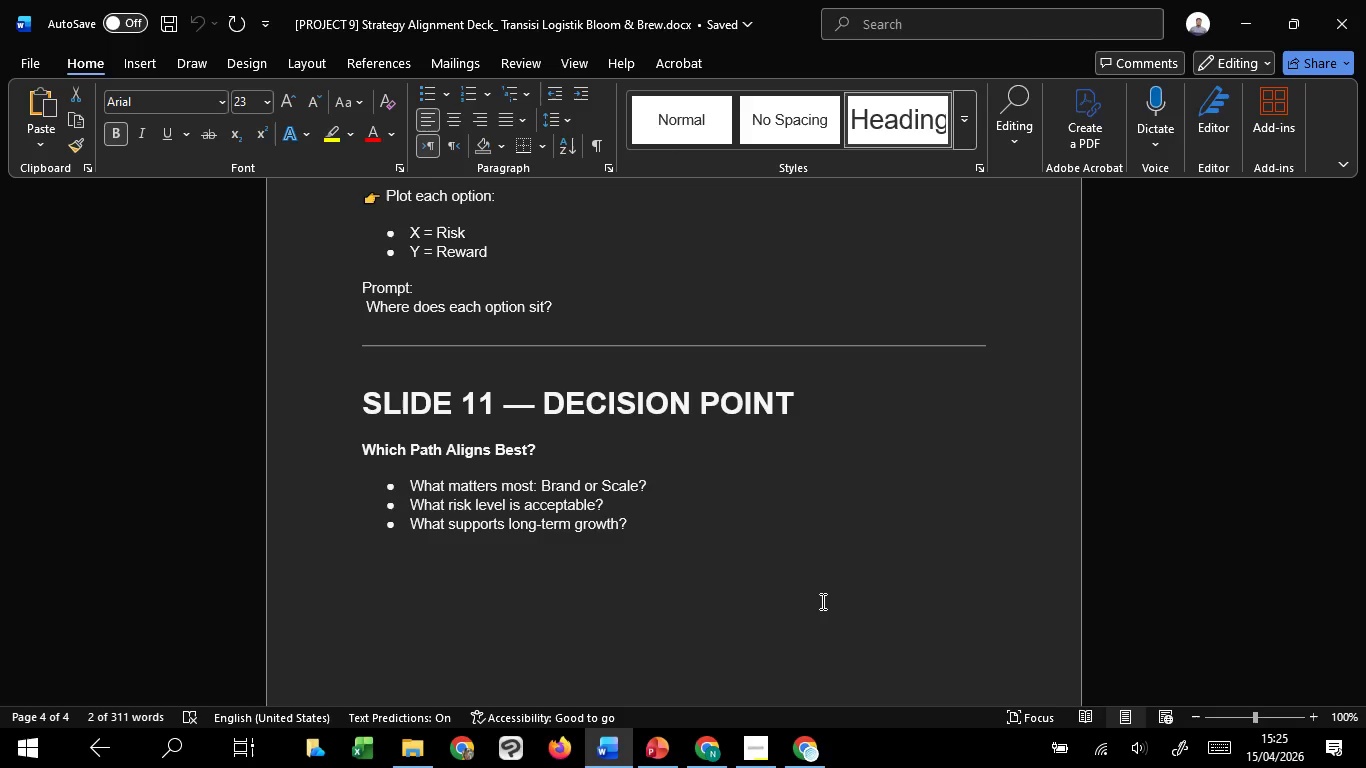 
wait(15.24)
 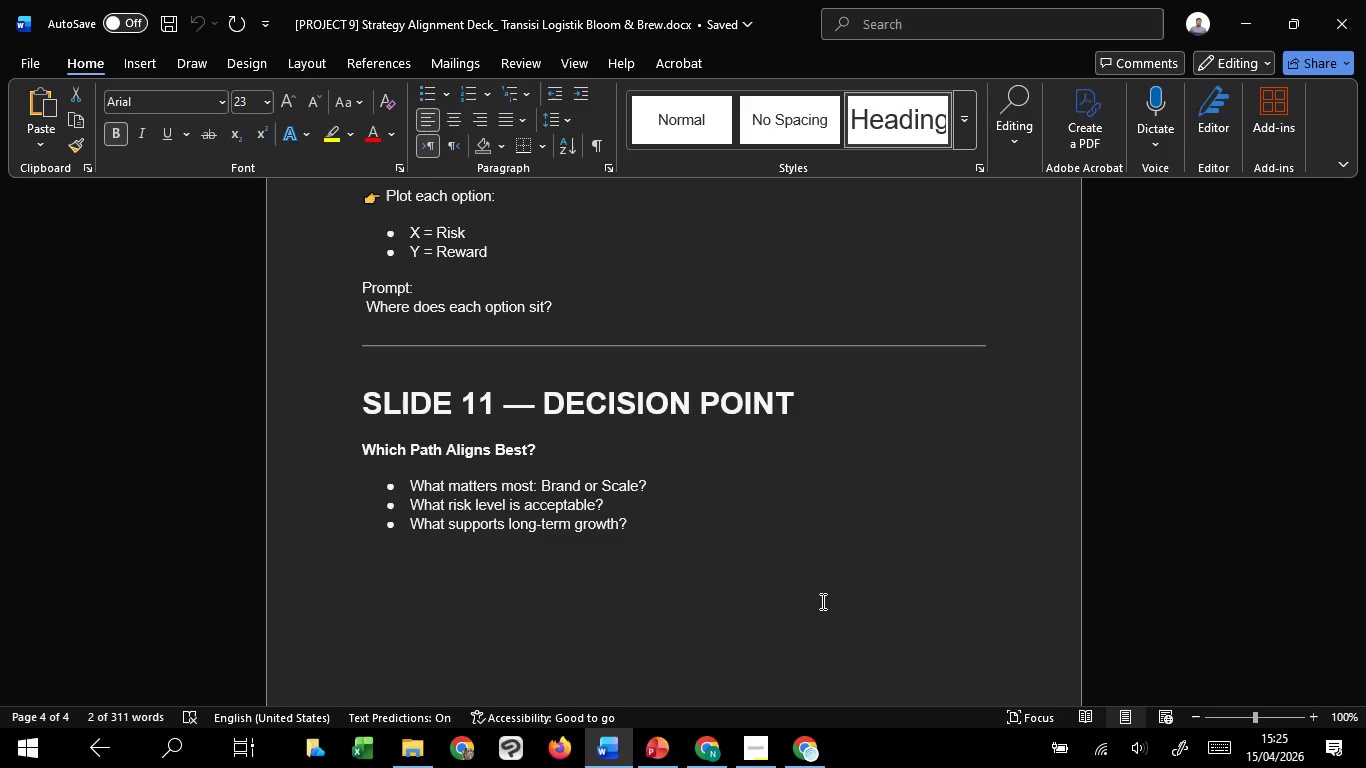 
left_click([688, 655])
 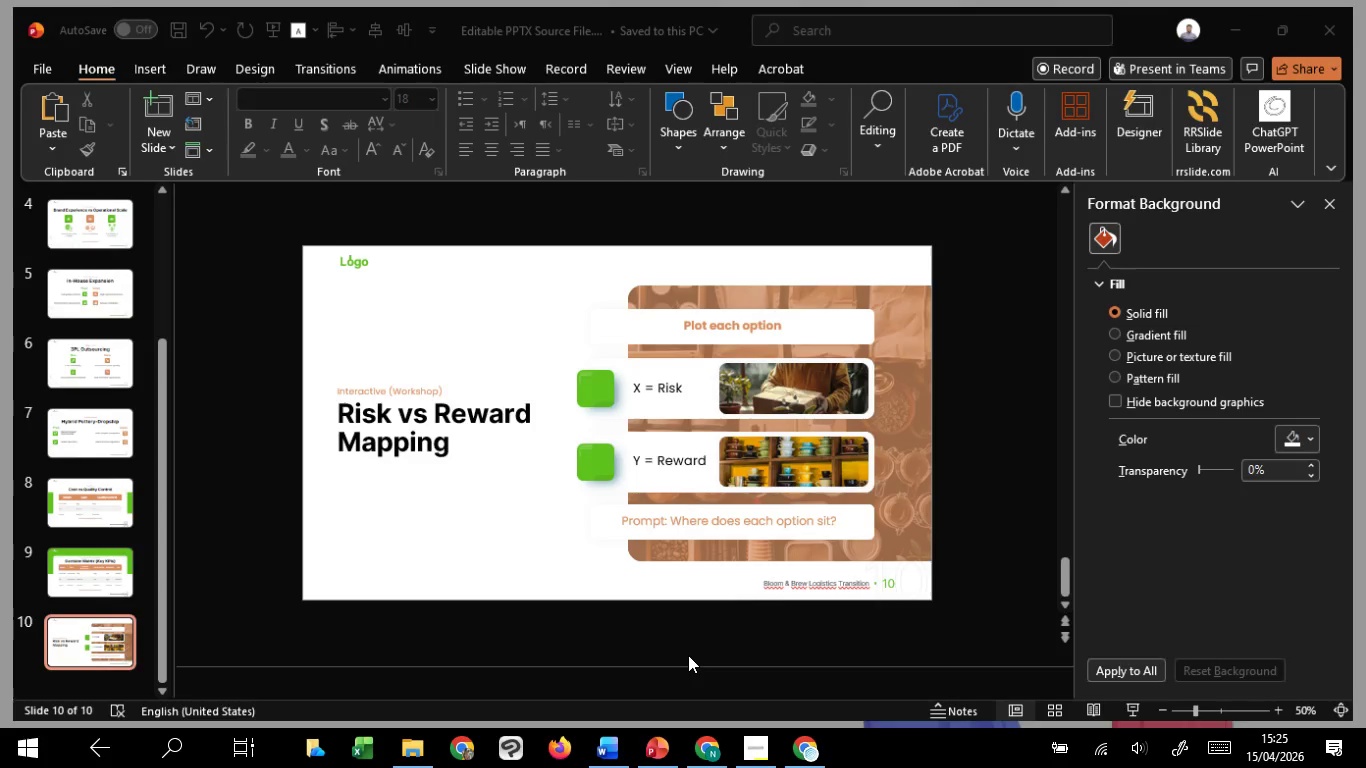 
scroll: coordinate [906, 389], scroll_direction: up, amount: 6.0
 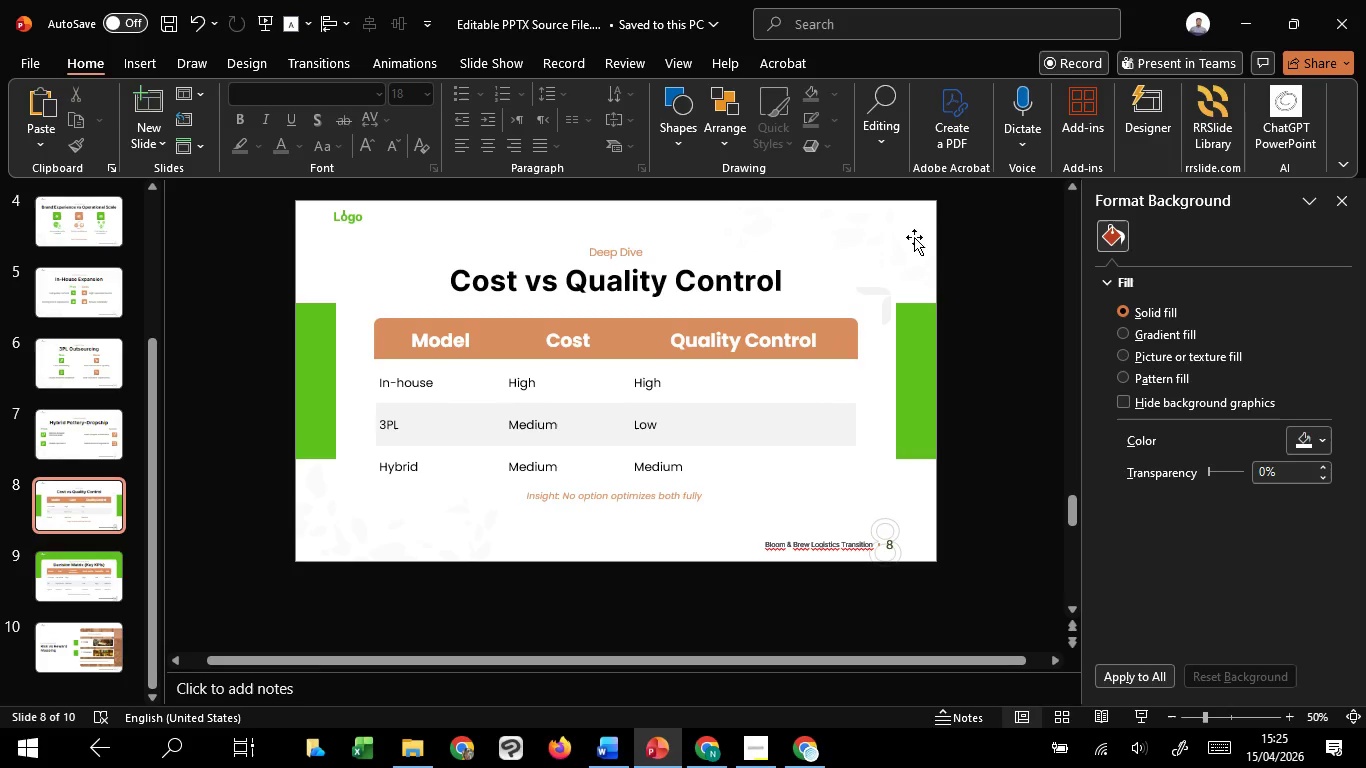 
left_click([914, 237])
 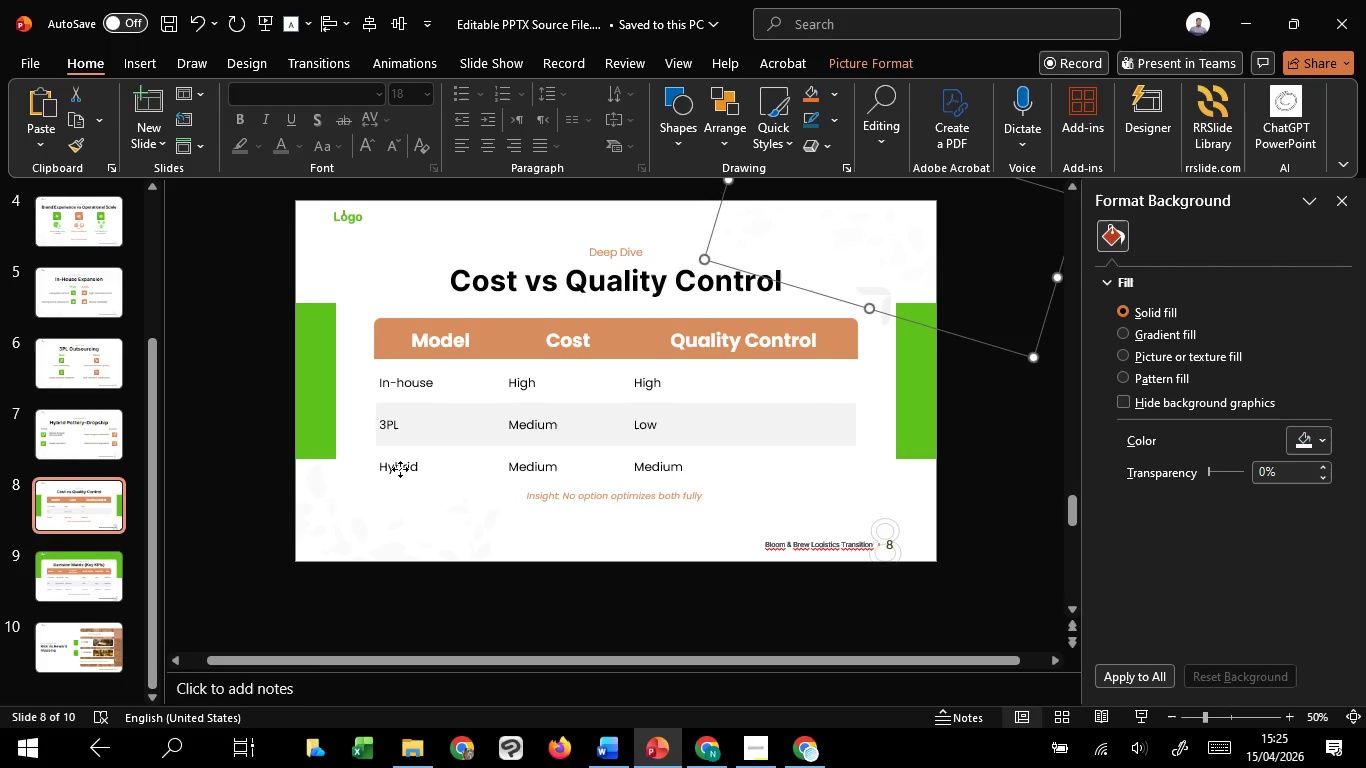 
key(Shift+ShiftLeft)
 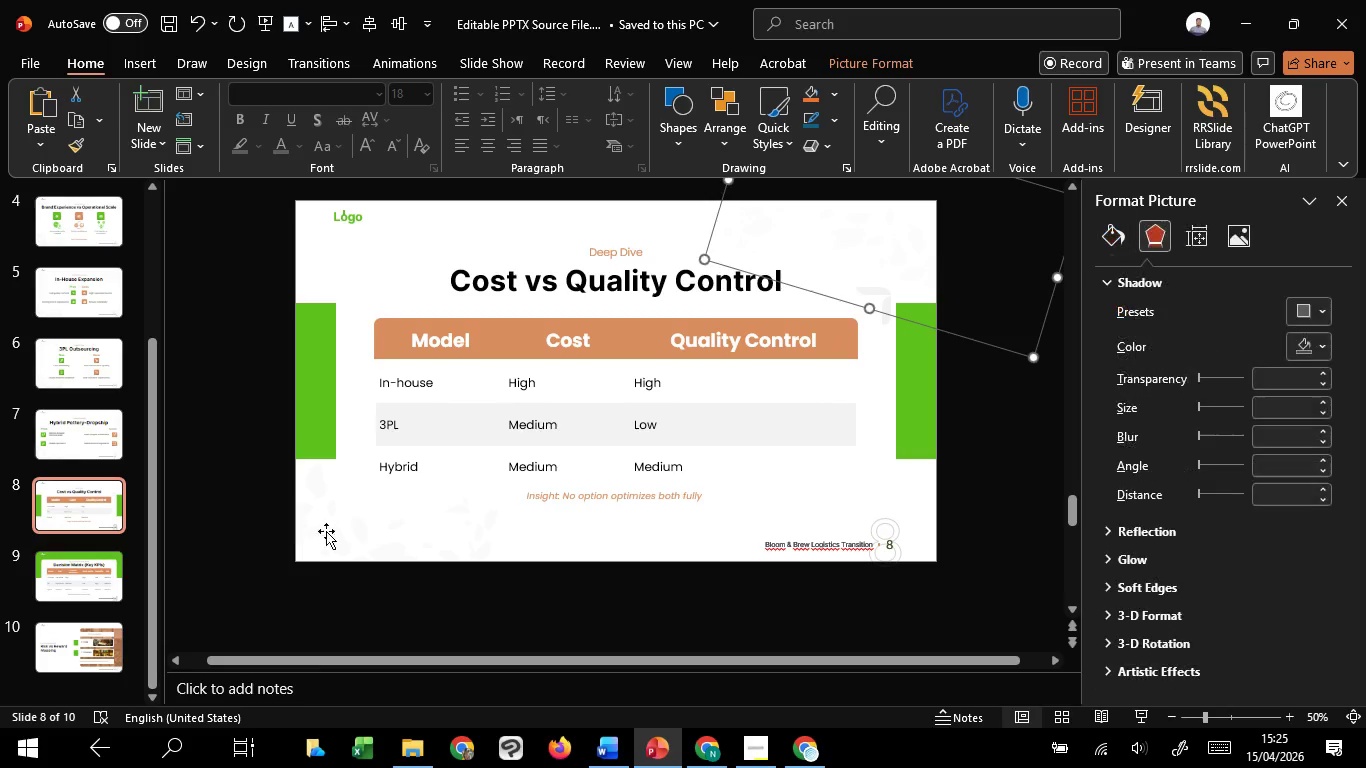 
key(CapsLock)
 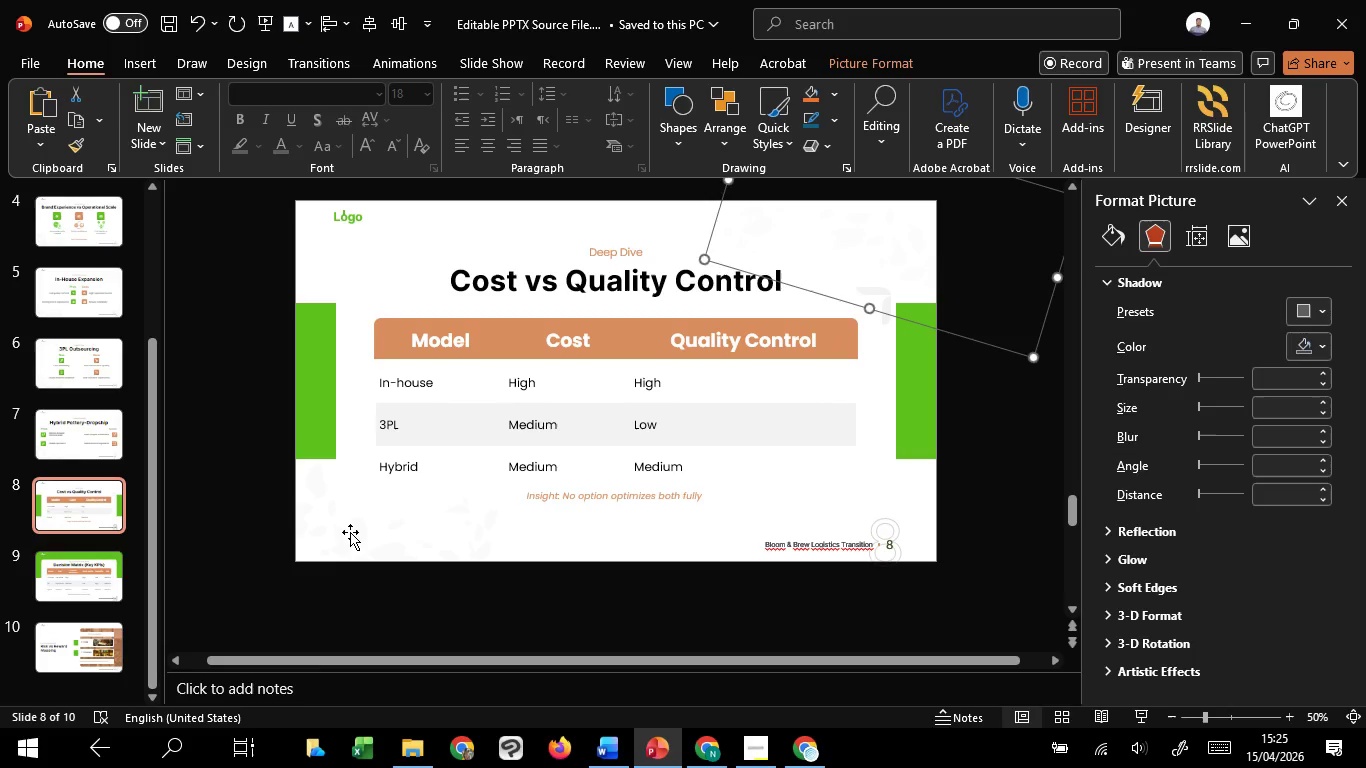 
hold_key(key=ShiftLeft, duration=0.52)
left_click([350, 532])
 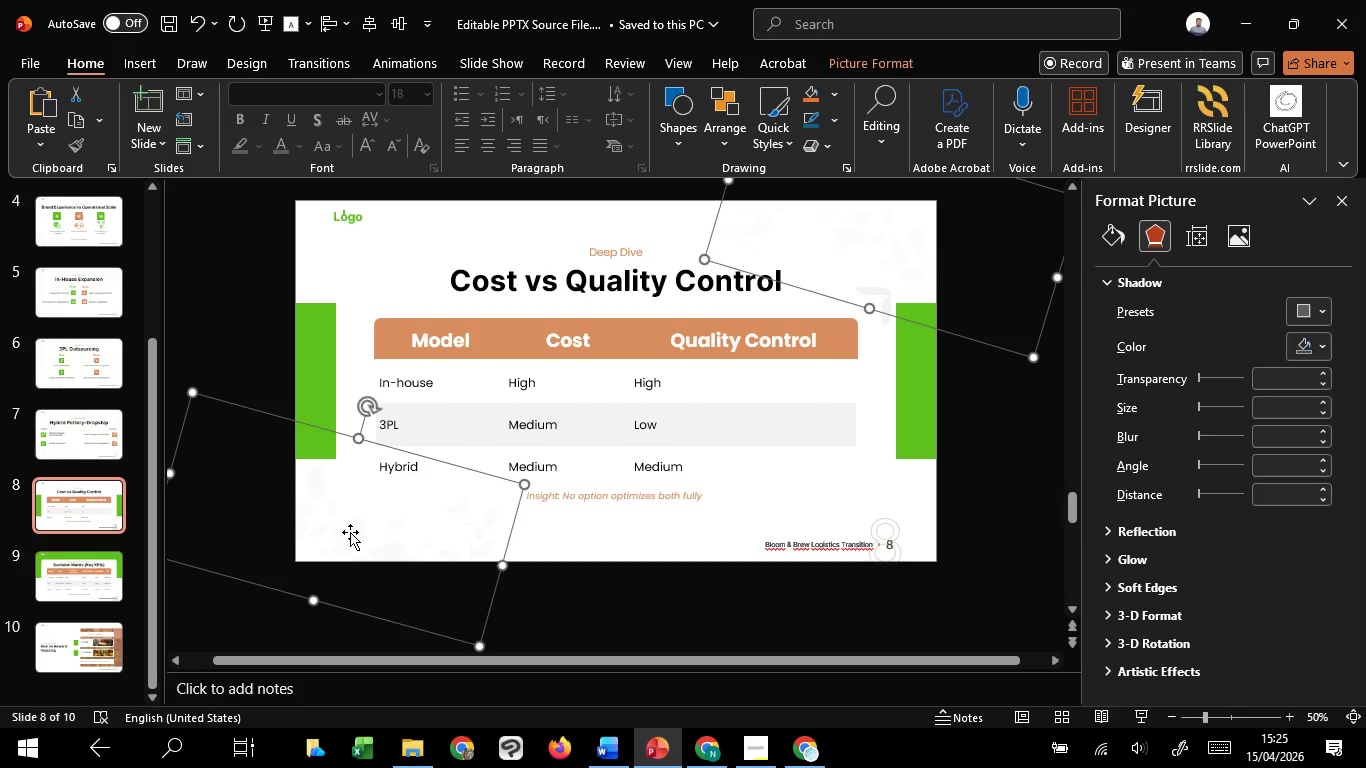 
key(Control+C)
 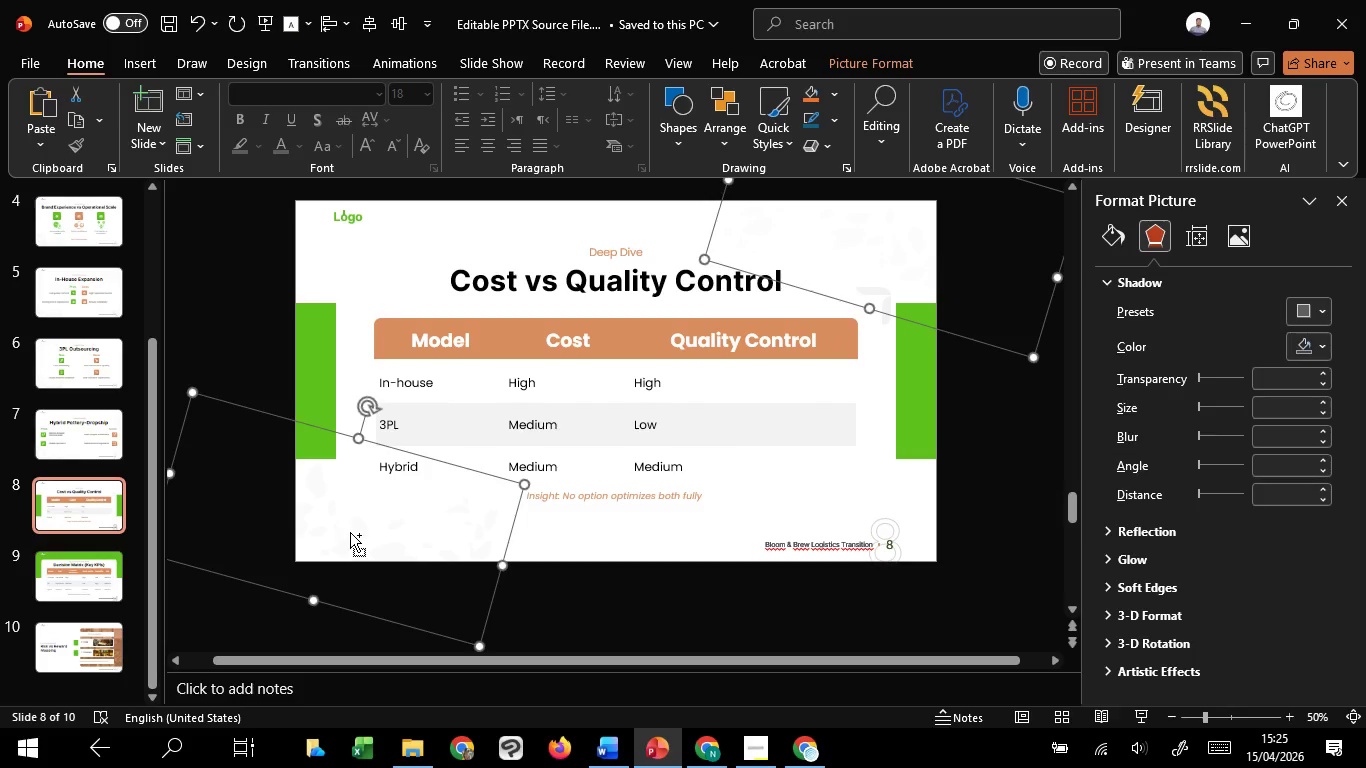 
key(Control+C)
 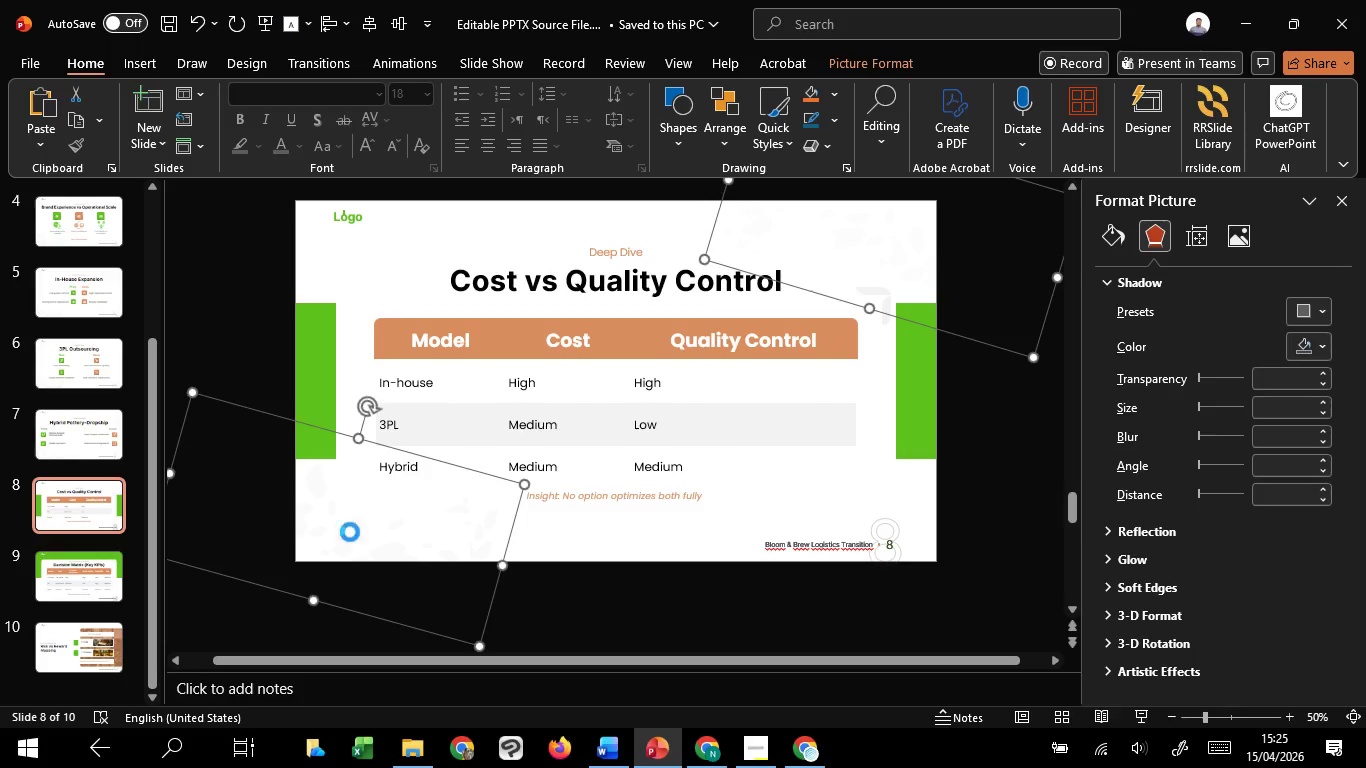 
key(Control+C)
 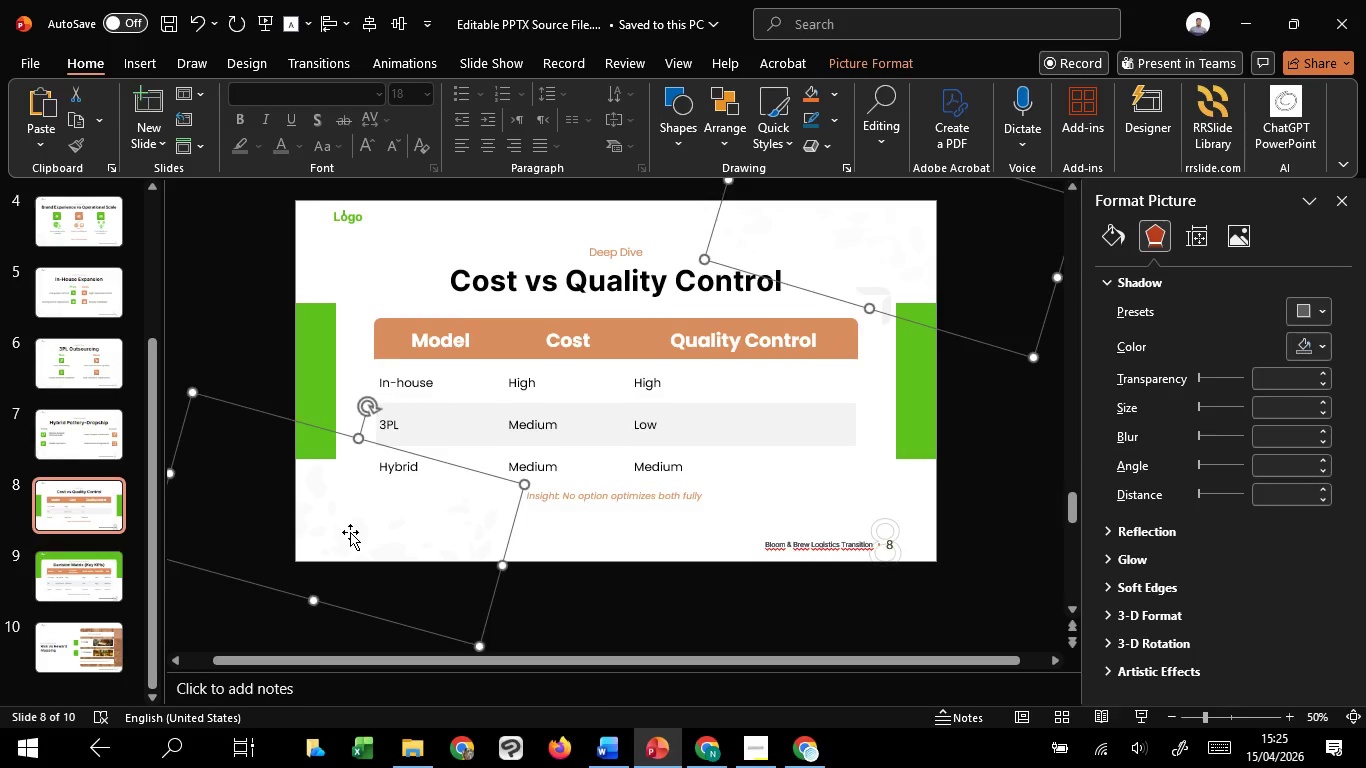 
key(Control+ControlLeft)
 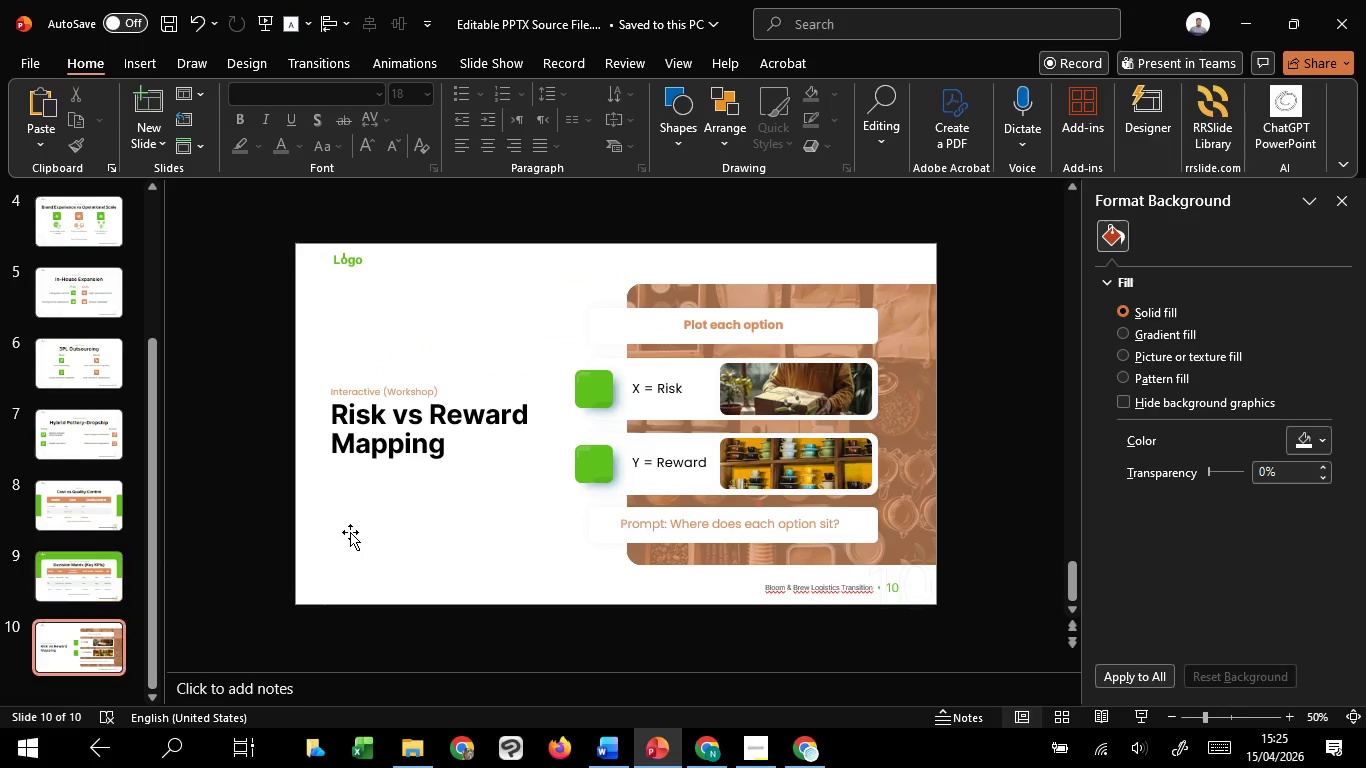 
scroll: coordinate [350, 532], scroll_direction: down, amount: 4.0
 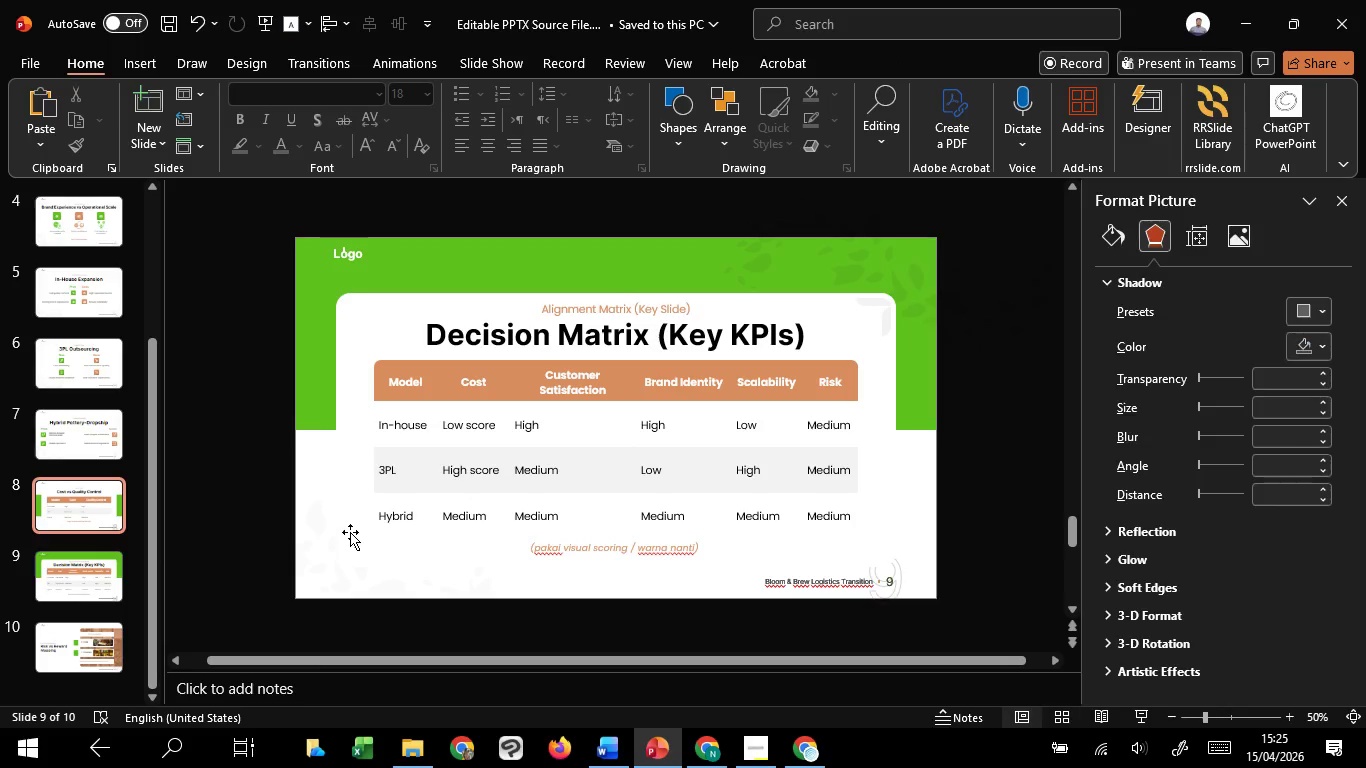 
key(Control+V)
 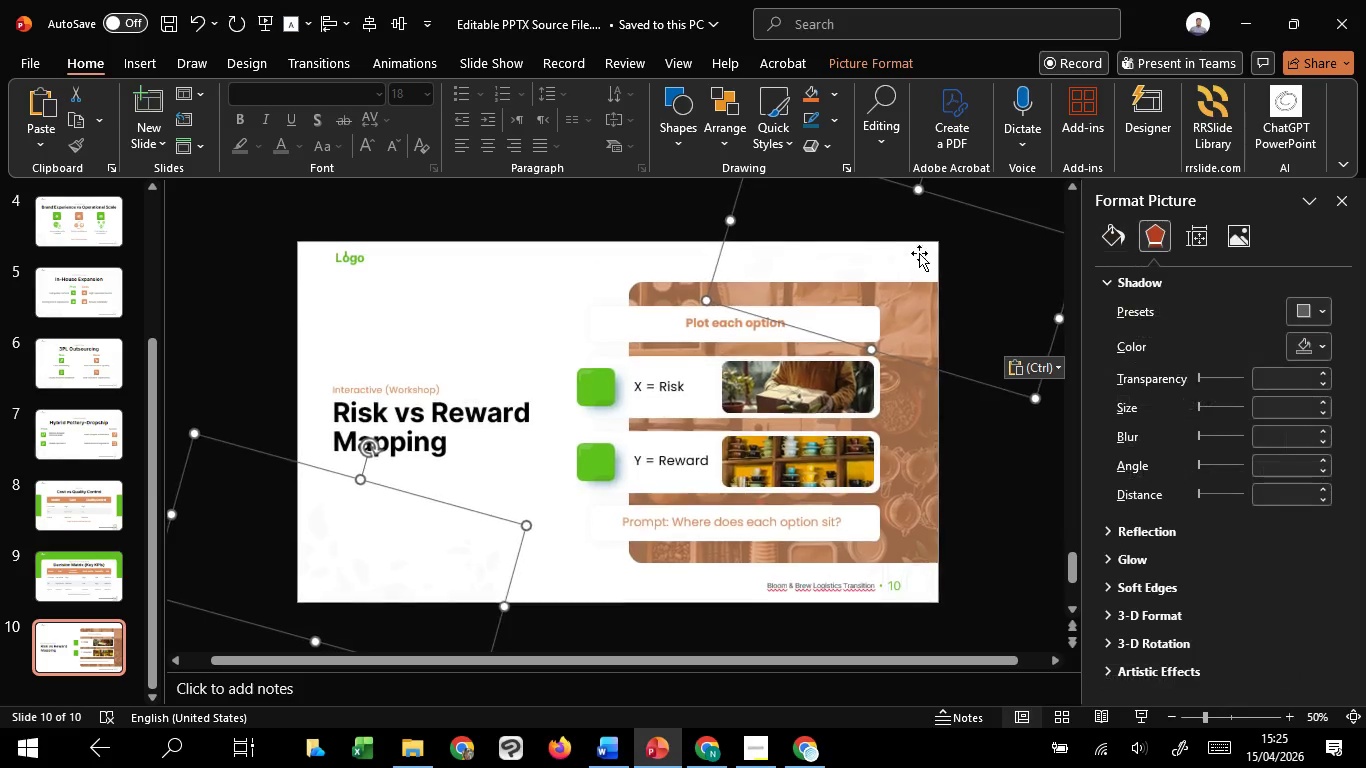 
right_click([915, 256])
 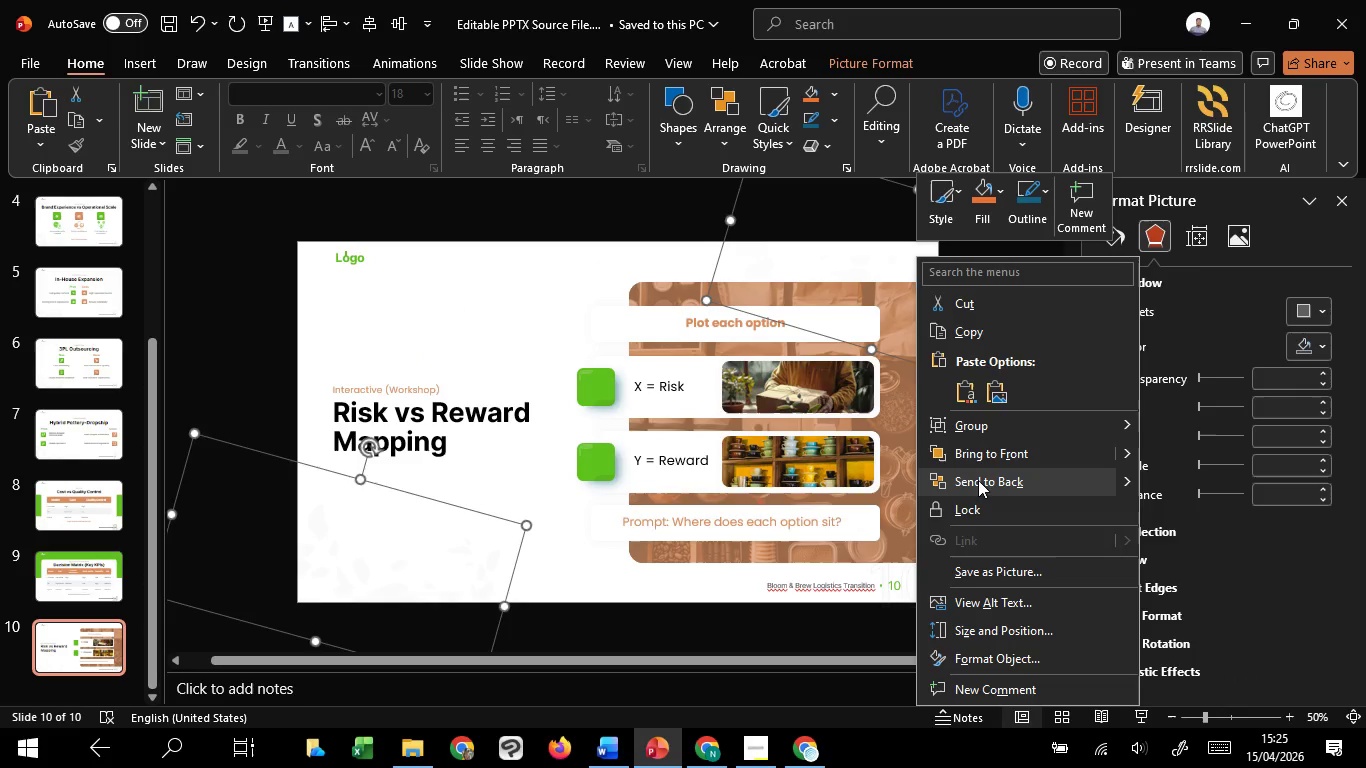 
left_click([981, 490])
 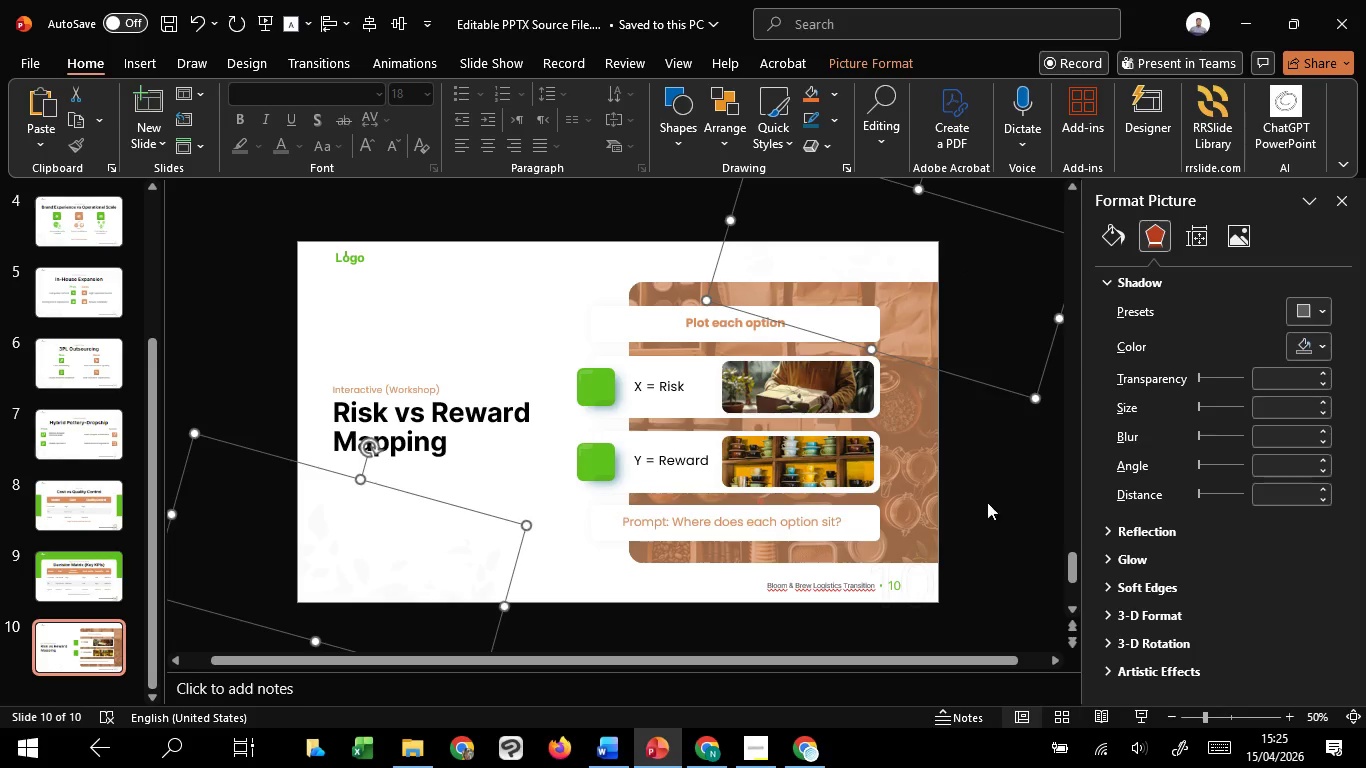 
left_click([1044, 580])
 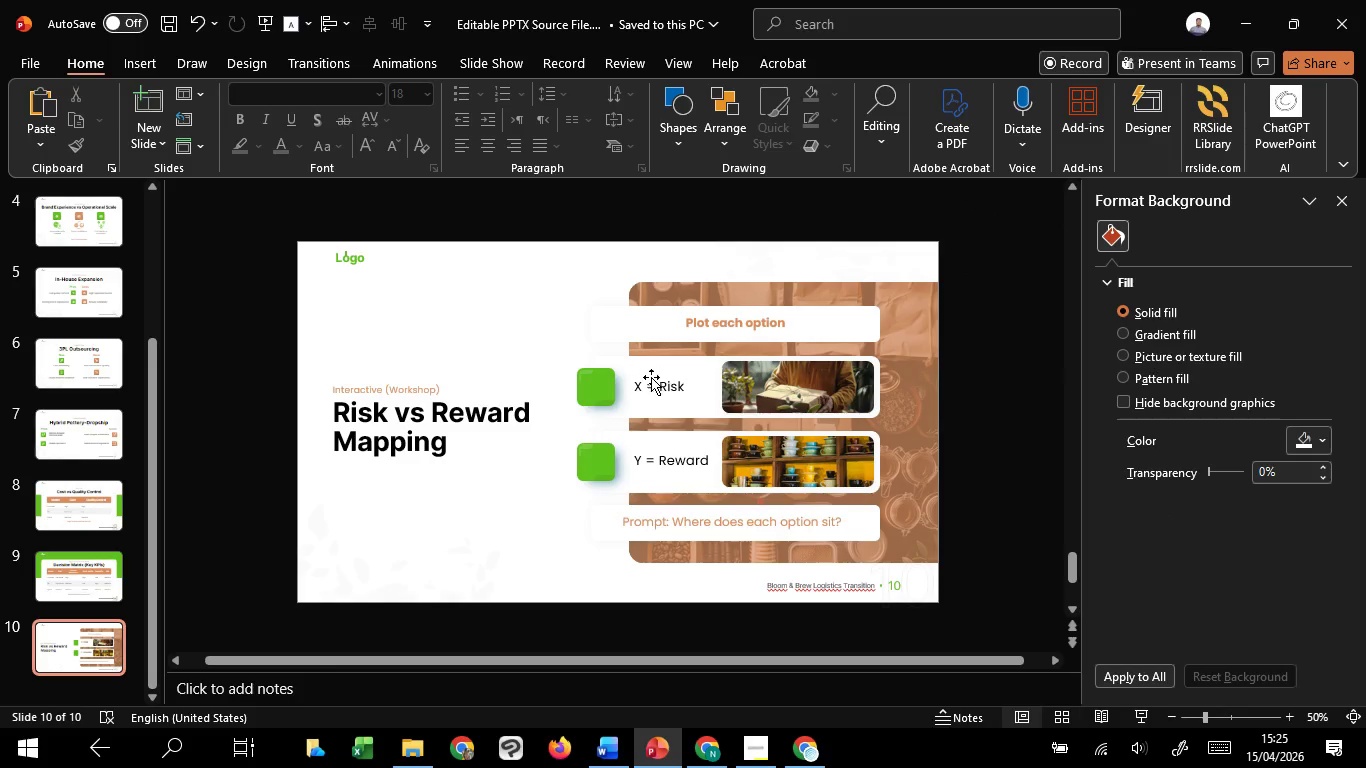 
wait(5.47)
 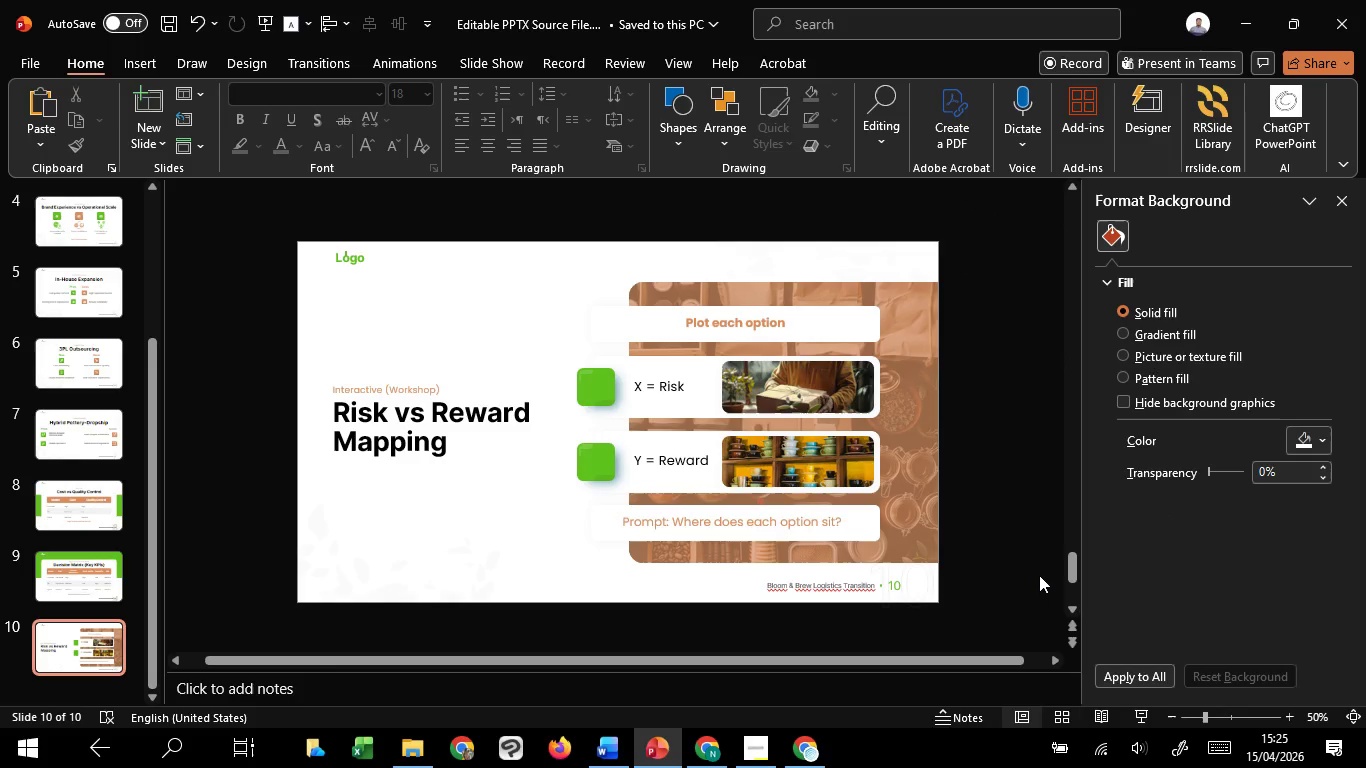 
left_click([651, 387])
 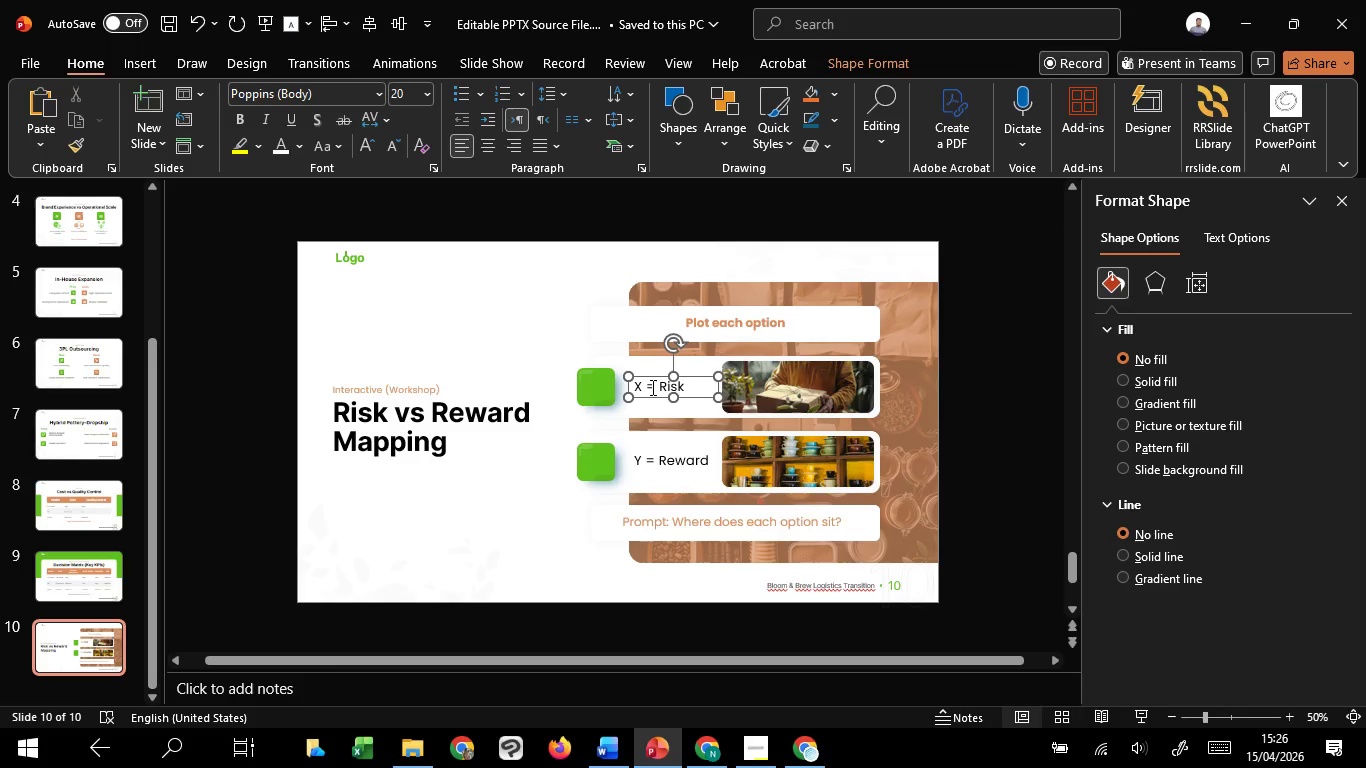 
hold_key(key=ControlLeft, duration=0.53)
 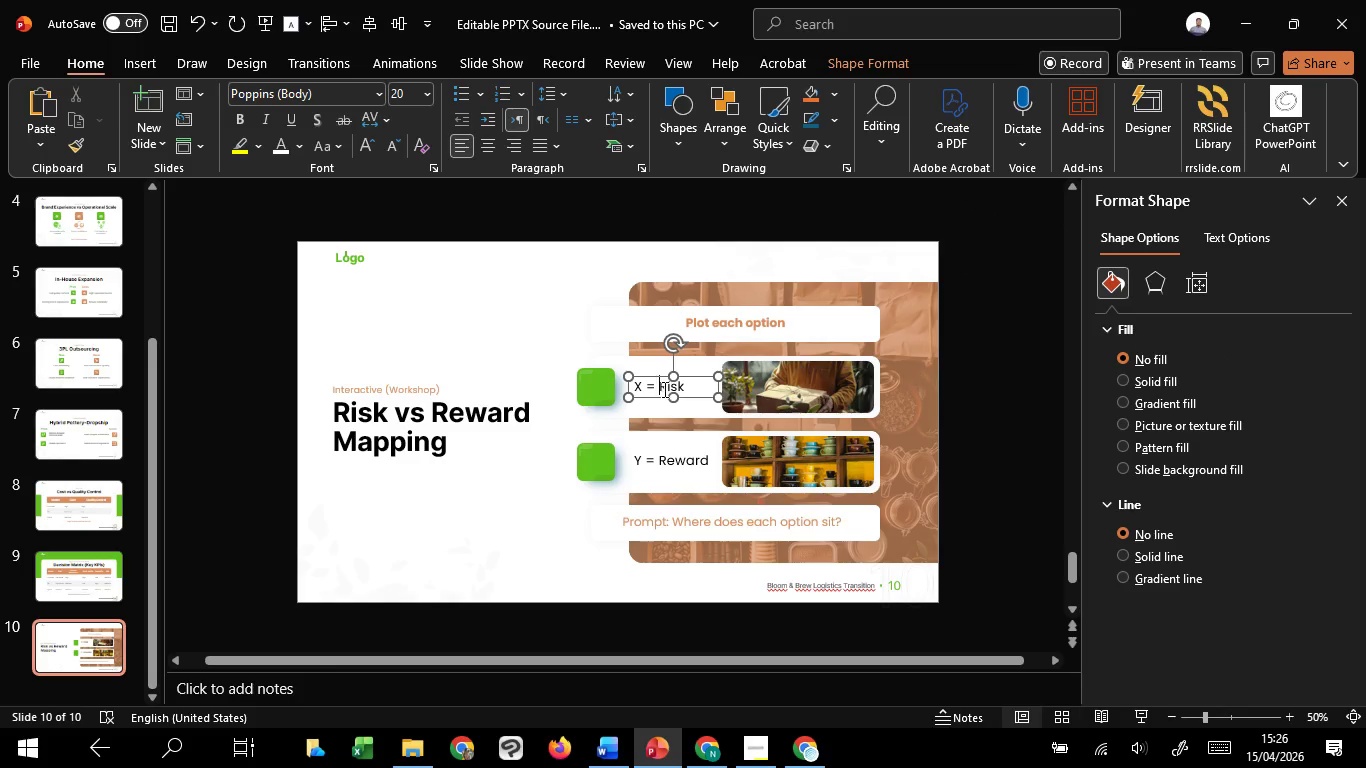 
left_click_drag(start_coordinate=[663, 389], to_coordinate=[692, 386])
 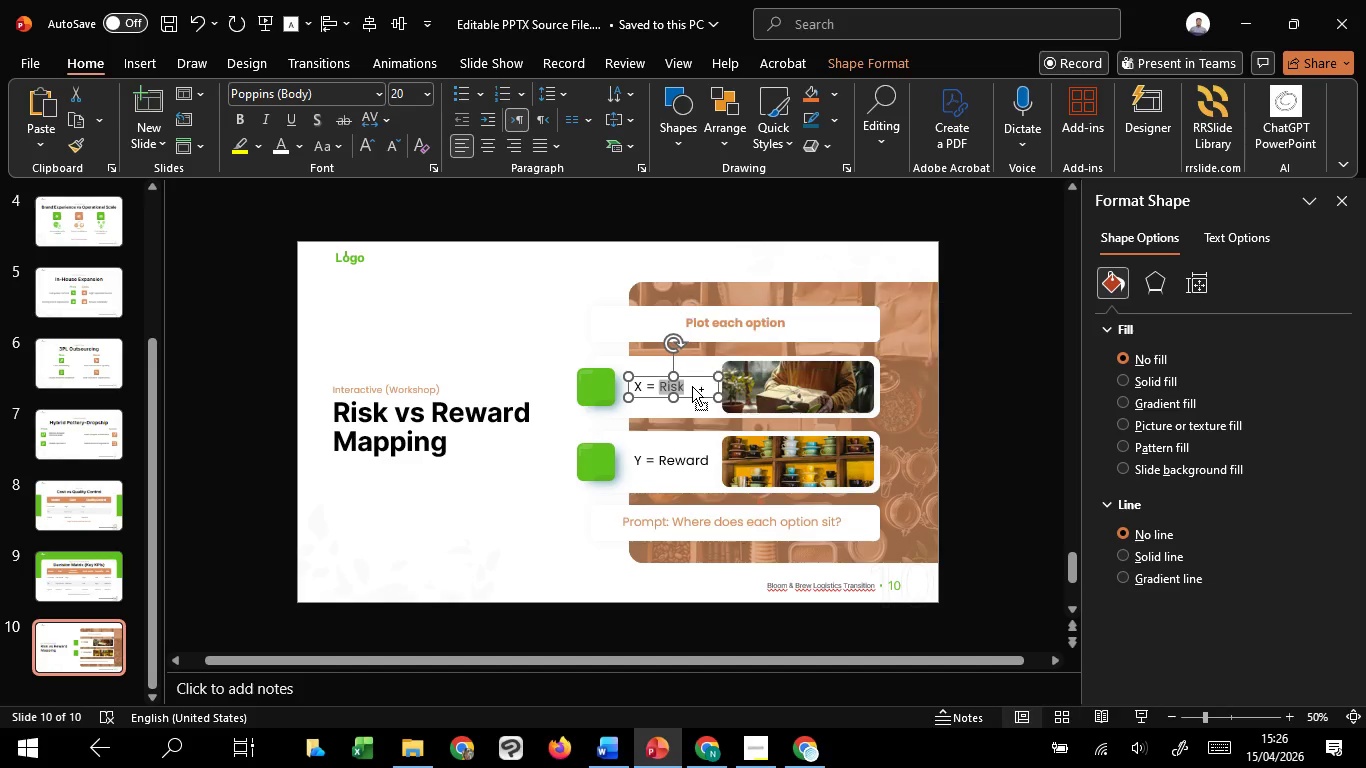 
key(Control+C)
 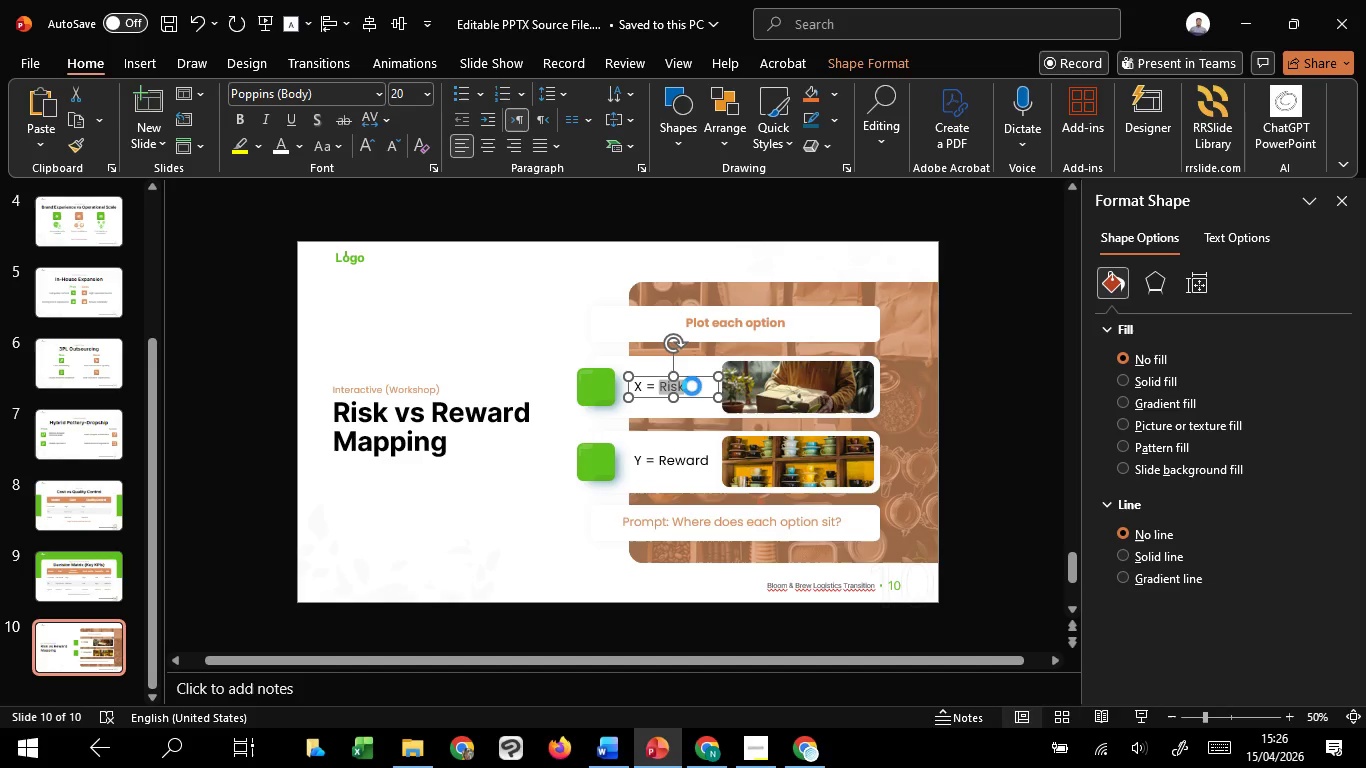 
key(Control+C)
 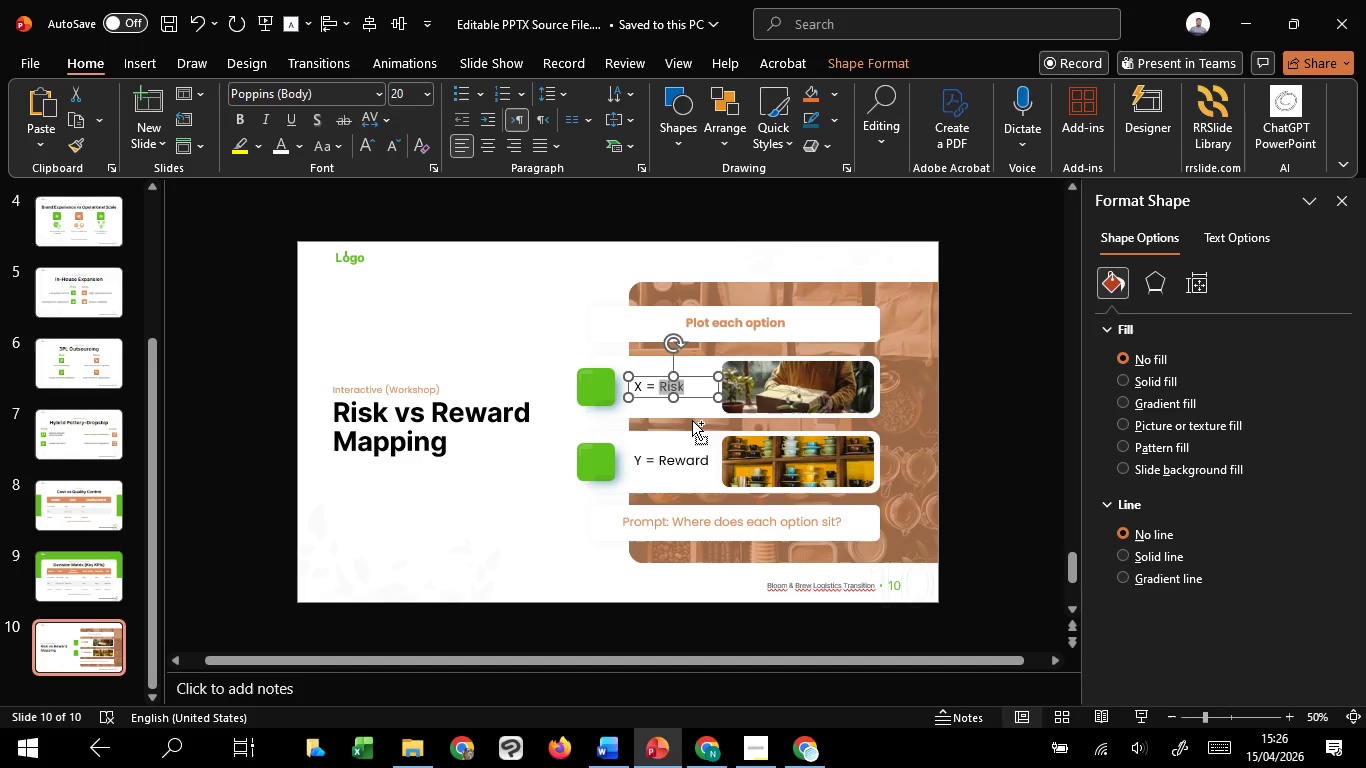 
key(Control+C)
 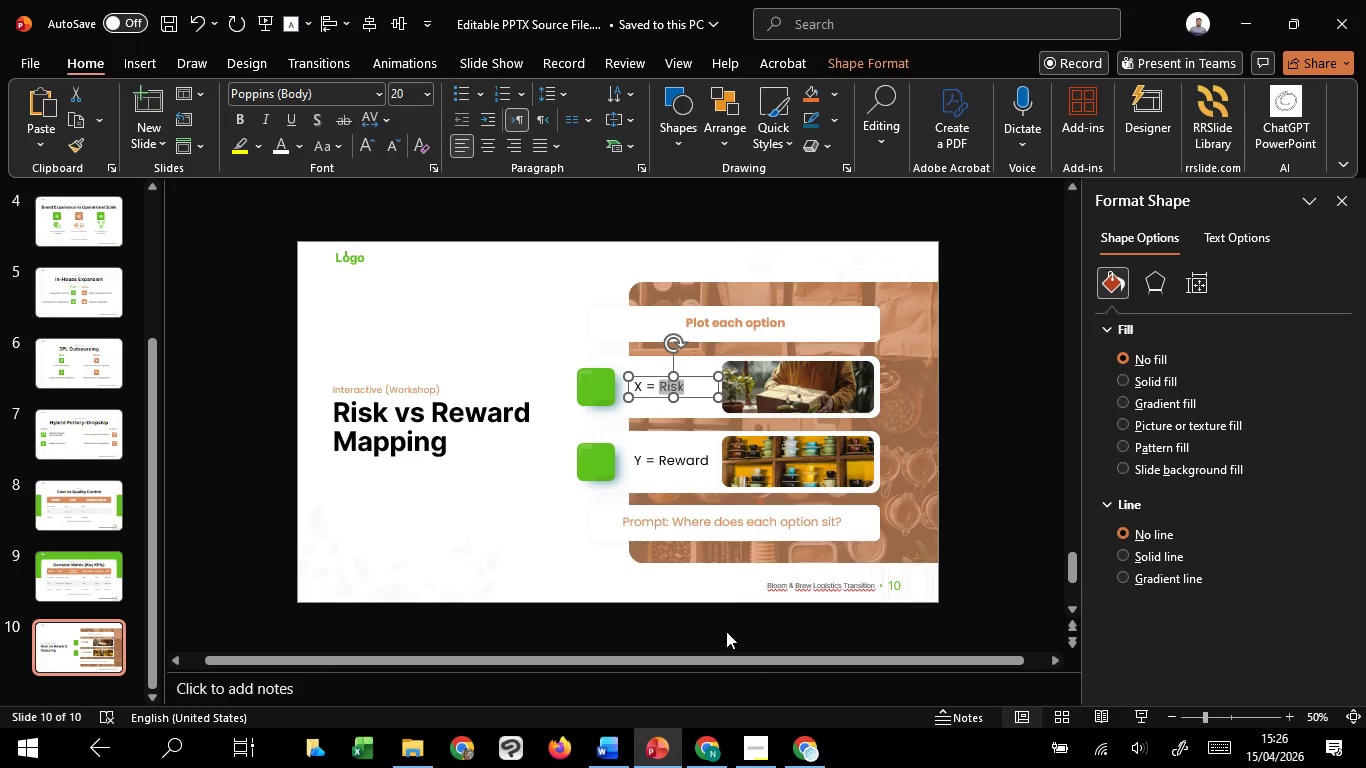 
key(Control+C)
 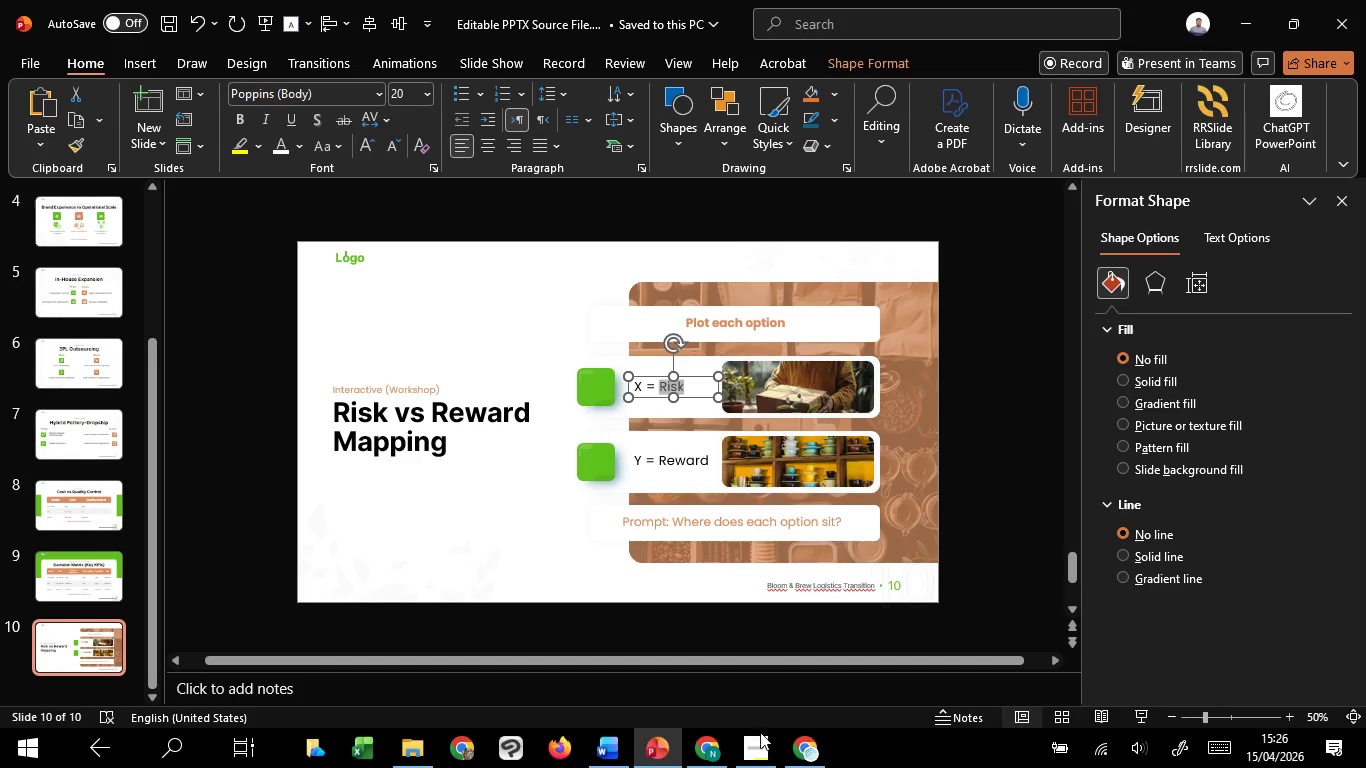 
key(Control+C)
 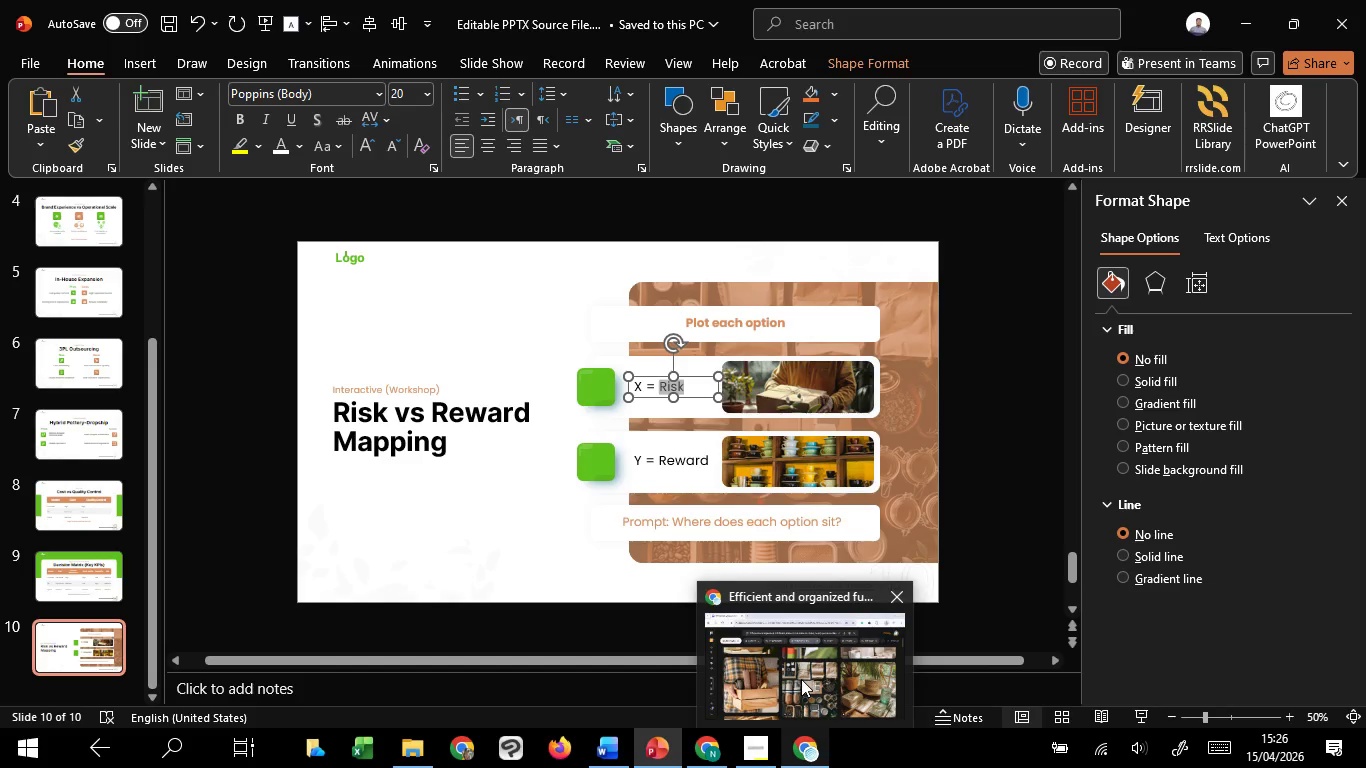 
left_click([801, 679])
 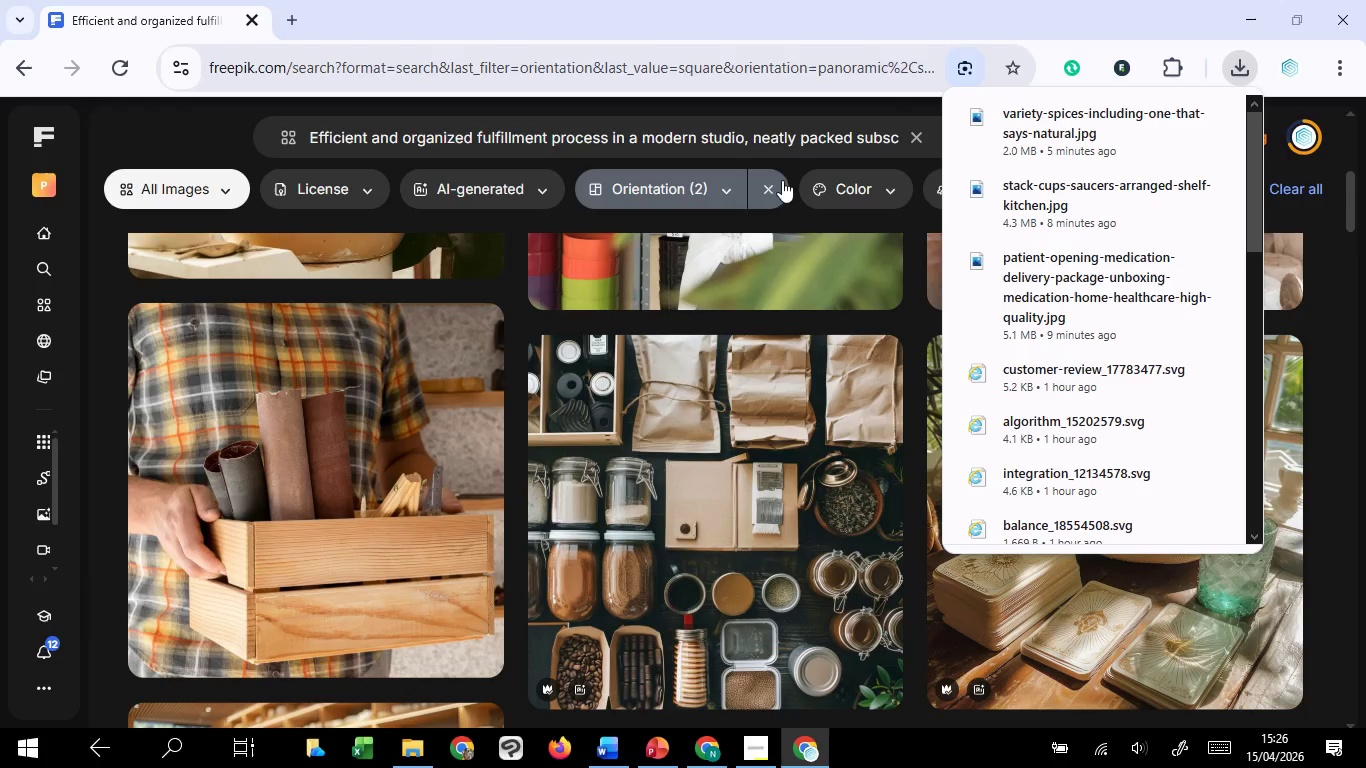 
left_click([775, 183])
 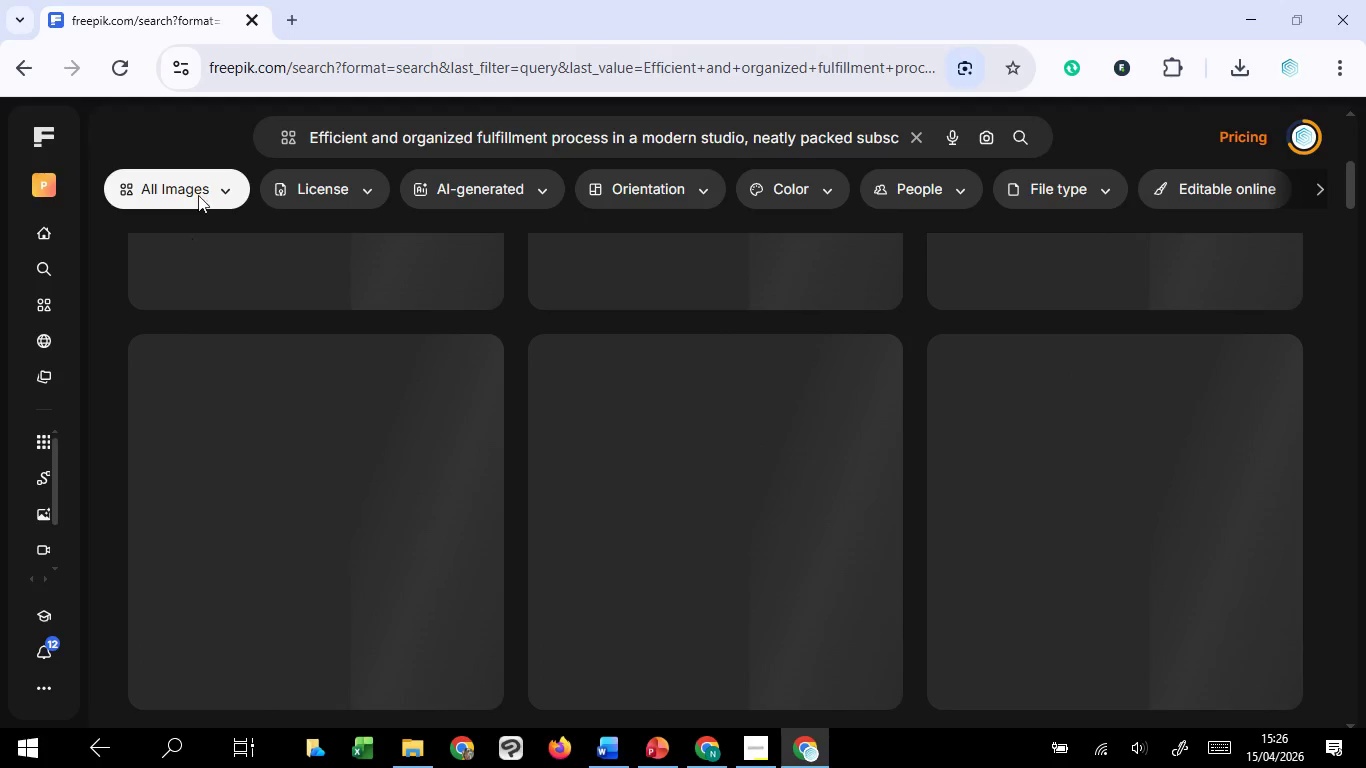 
left_click([199, 185])
 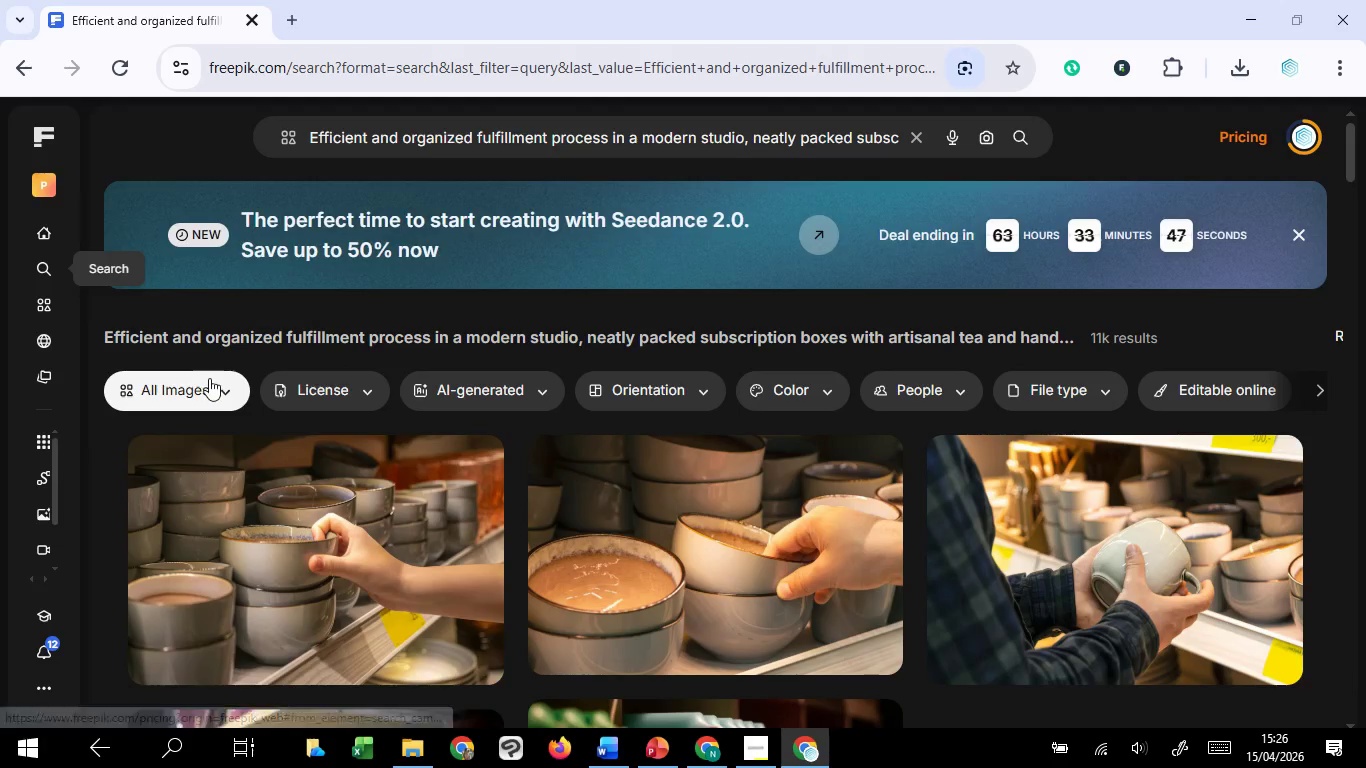 
left_click([215, 394])
 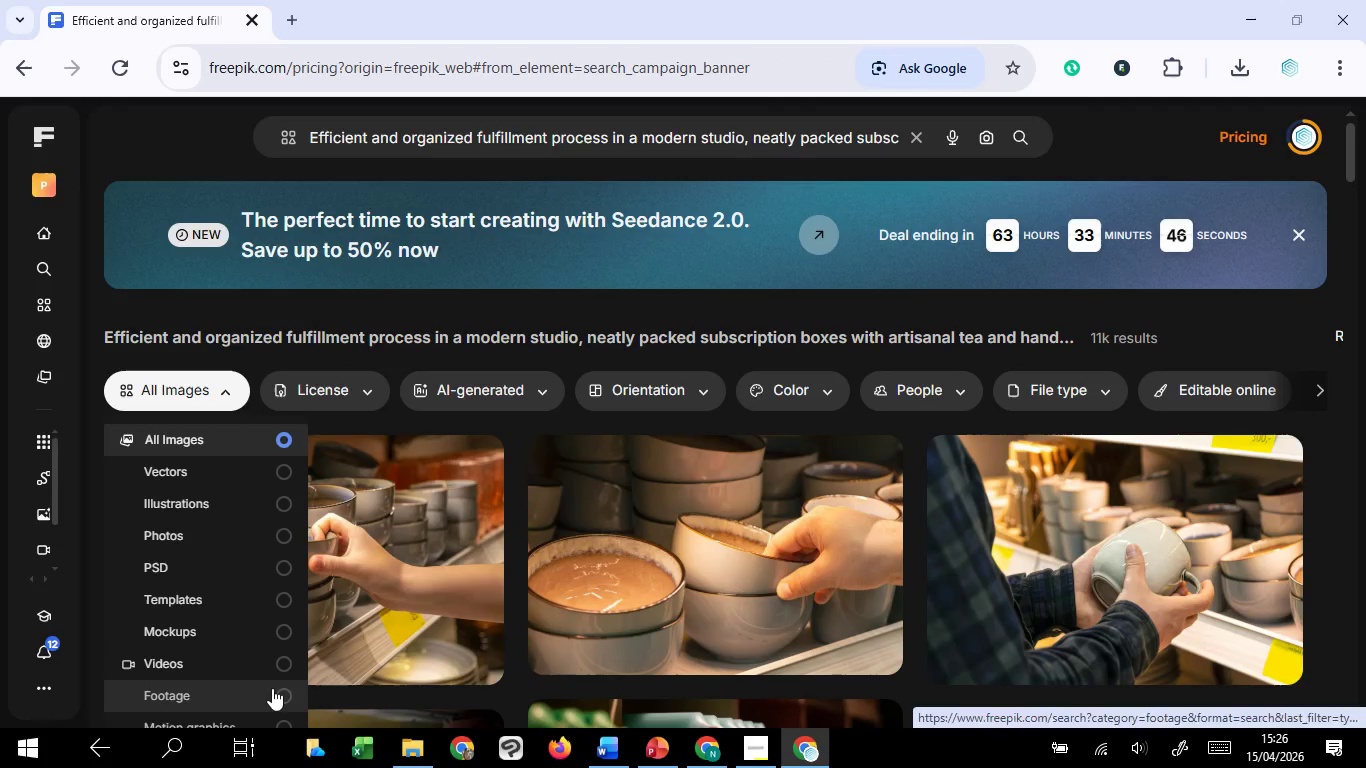 
scroll: coordinate [265, 676], scroll_direction: down, amount: 4.0
 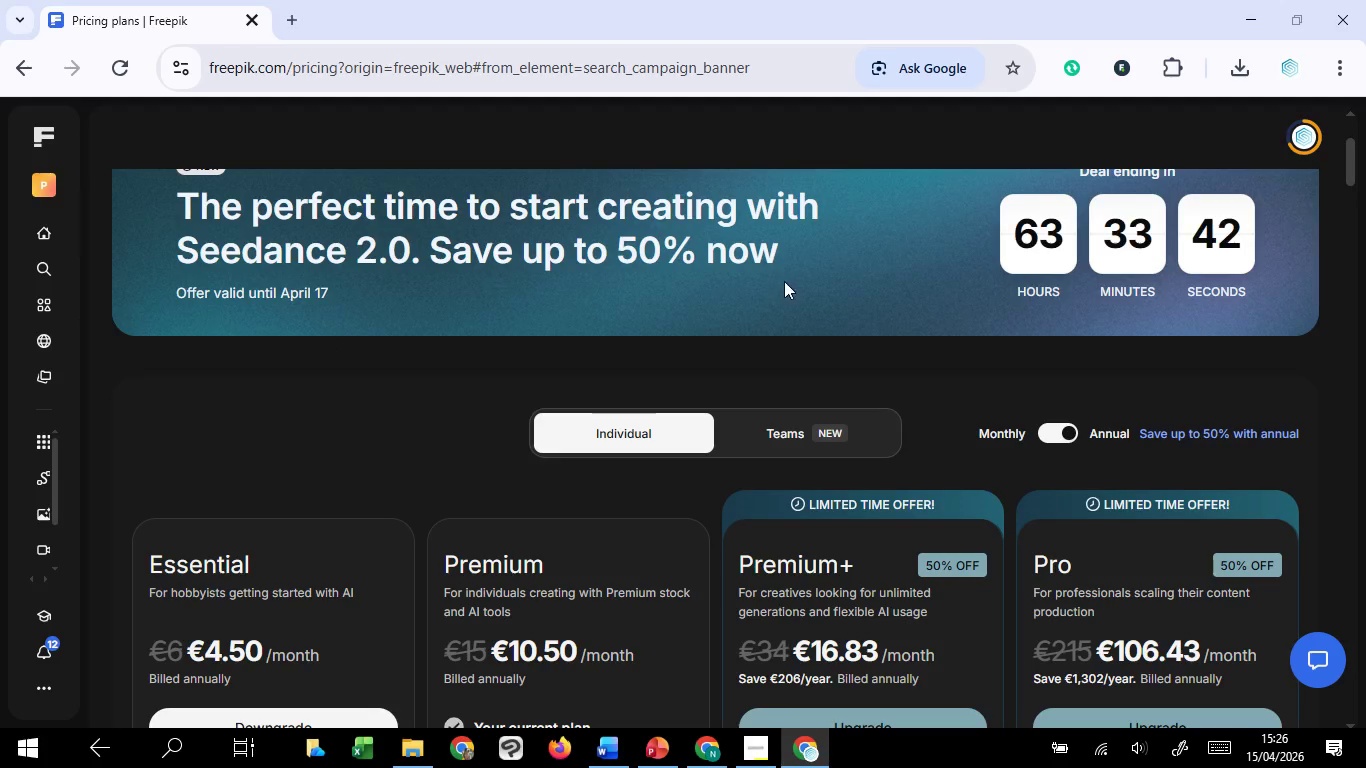 
scroll: coordinate [268, 465], scroll_direction: up, amount: 10.0
 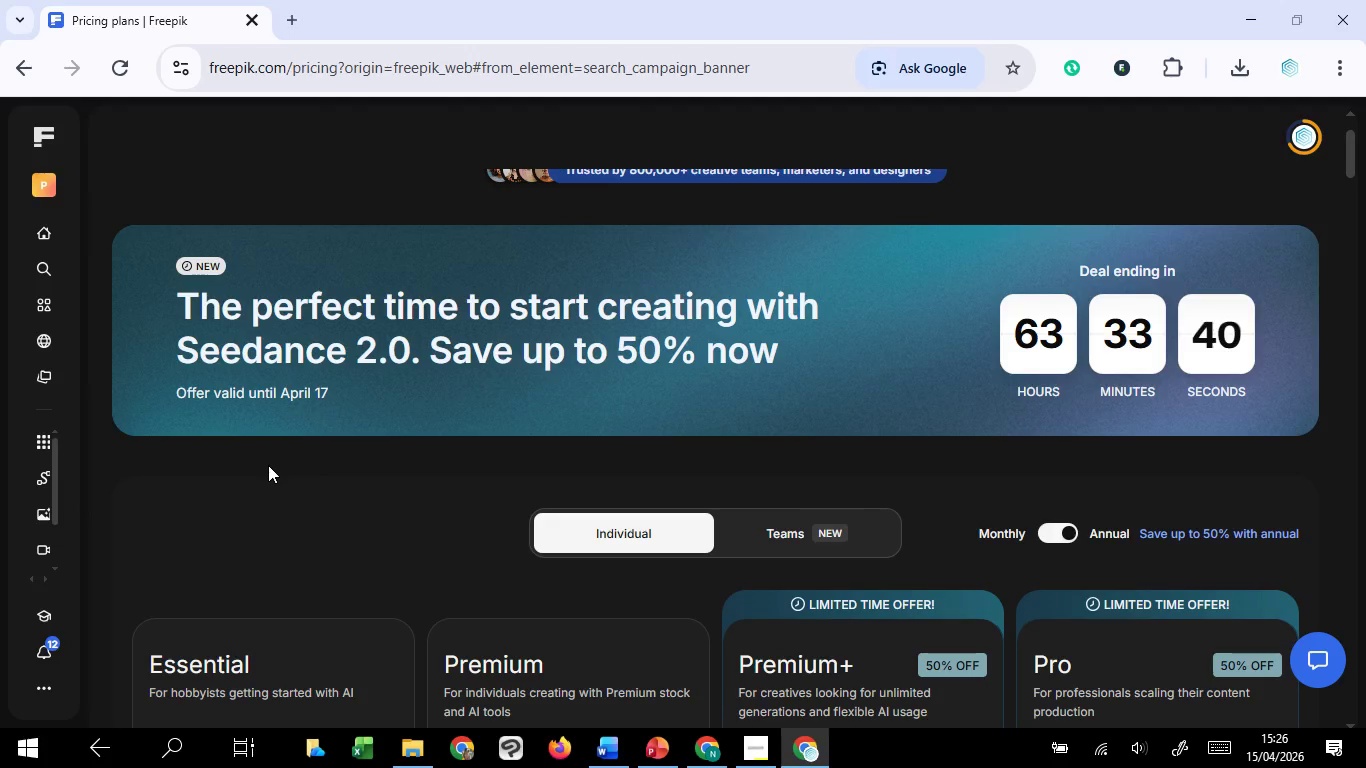 
scroll: coordinate [268, 465], scroll_direction: none, amount: 0.0
 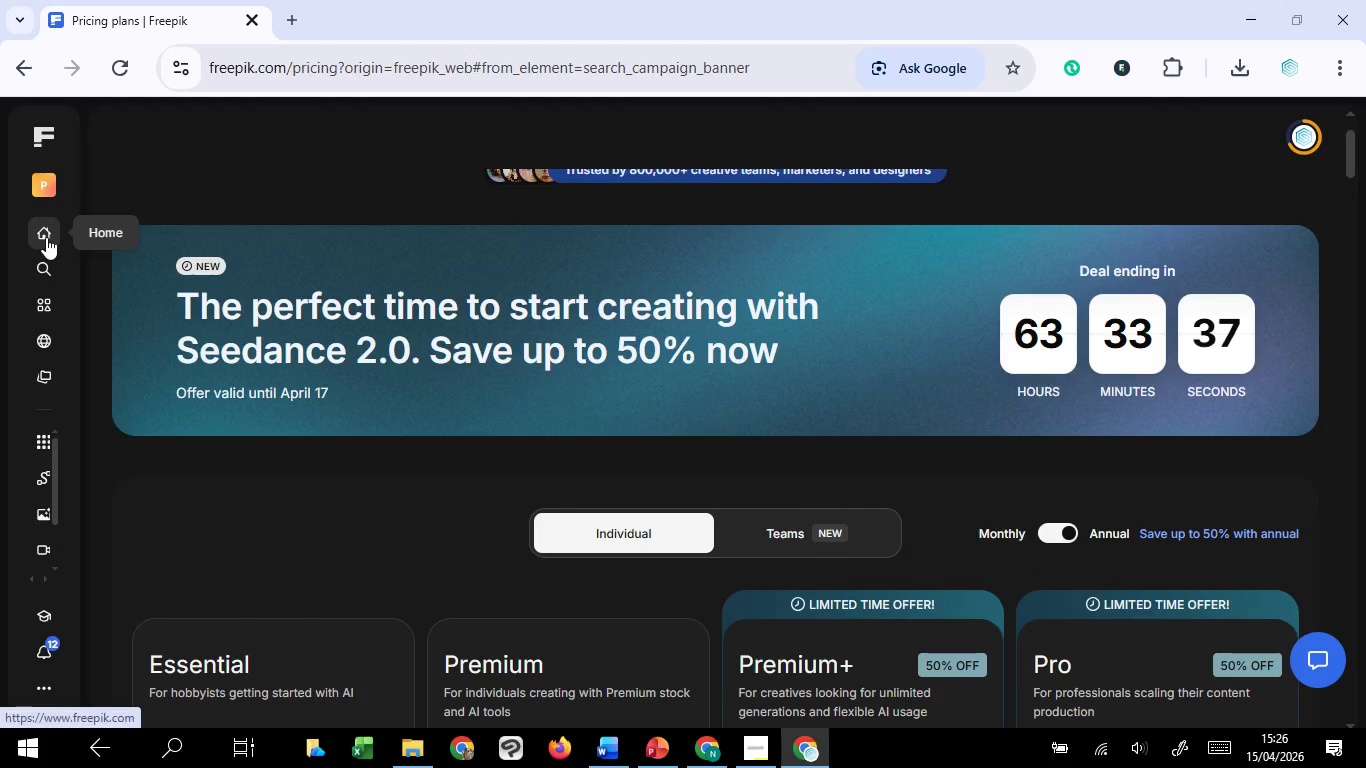 
left_click([46, 237])
 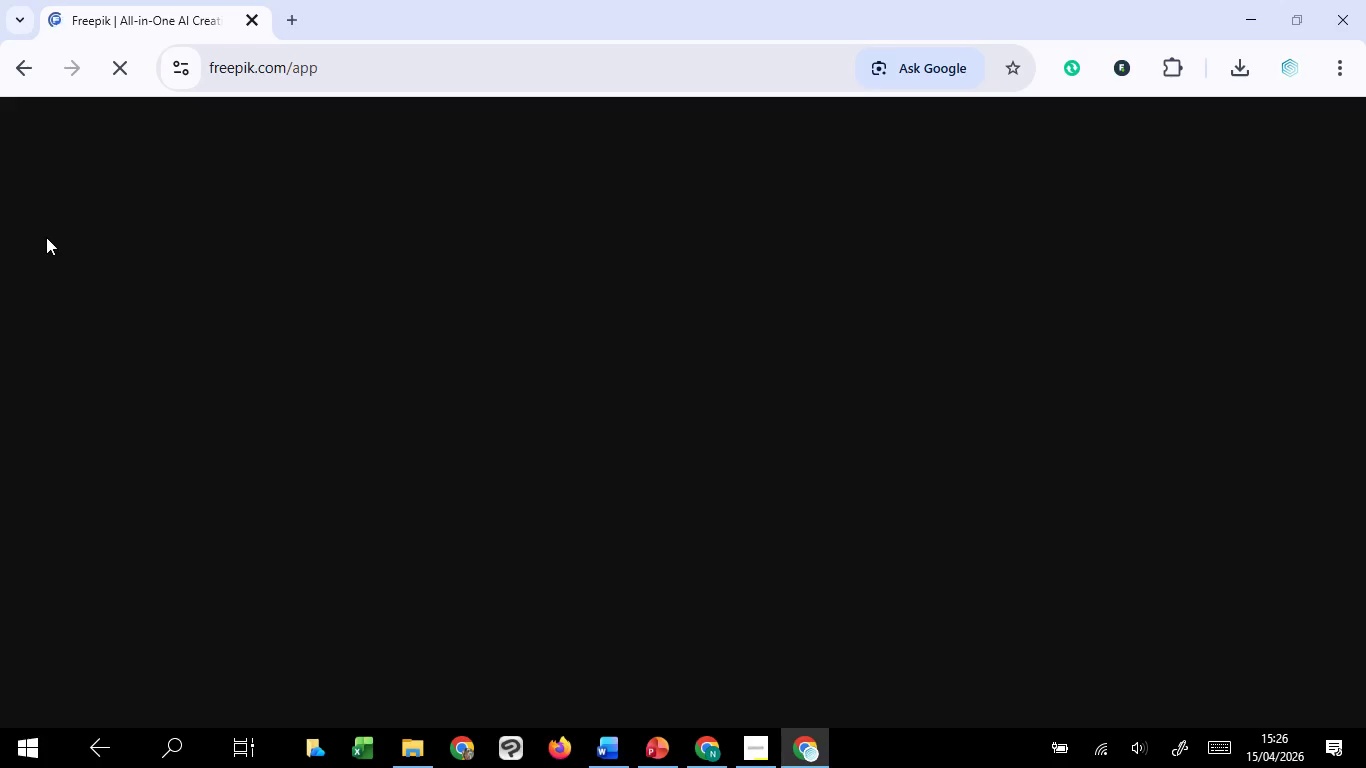 
wait(10.0)
 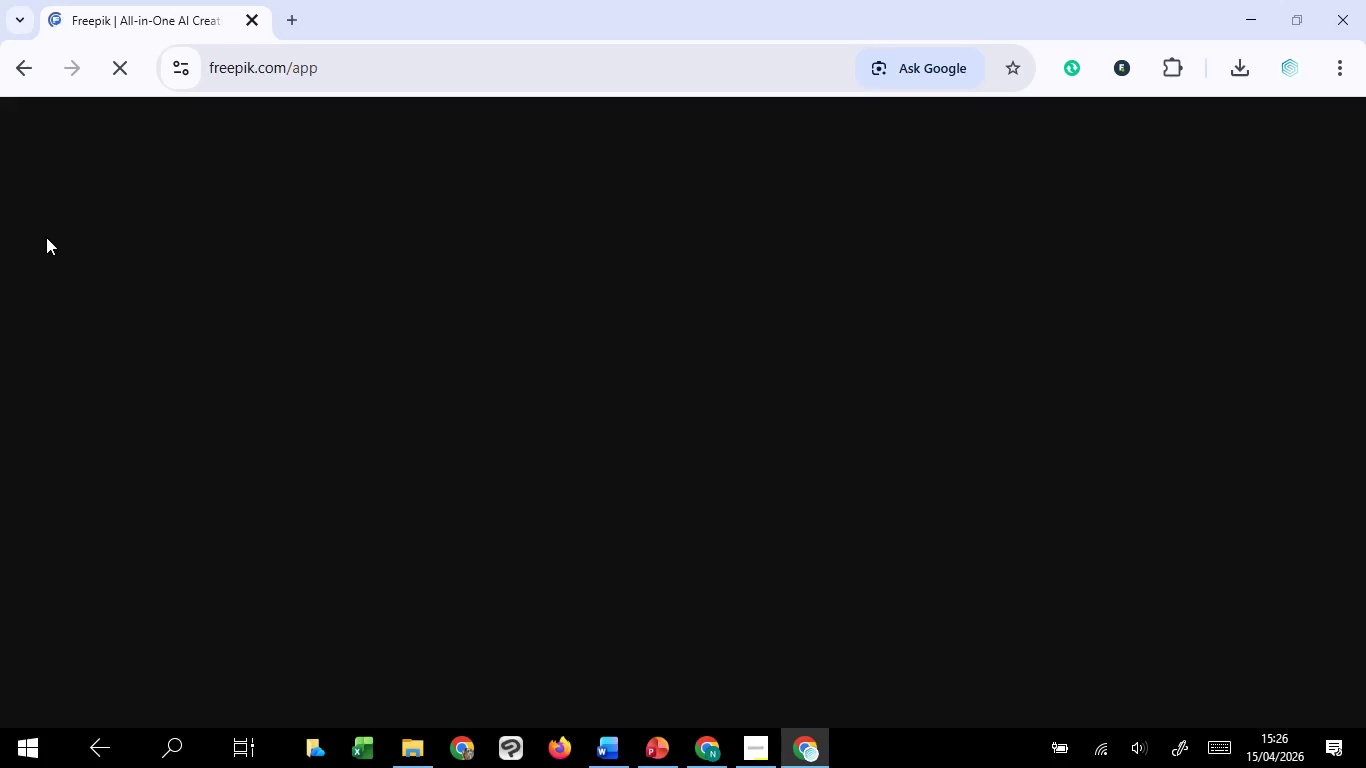 
left_click([461, 134])
 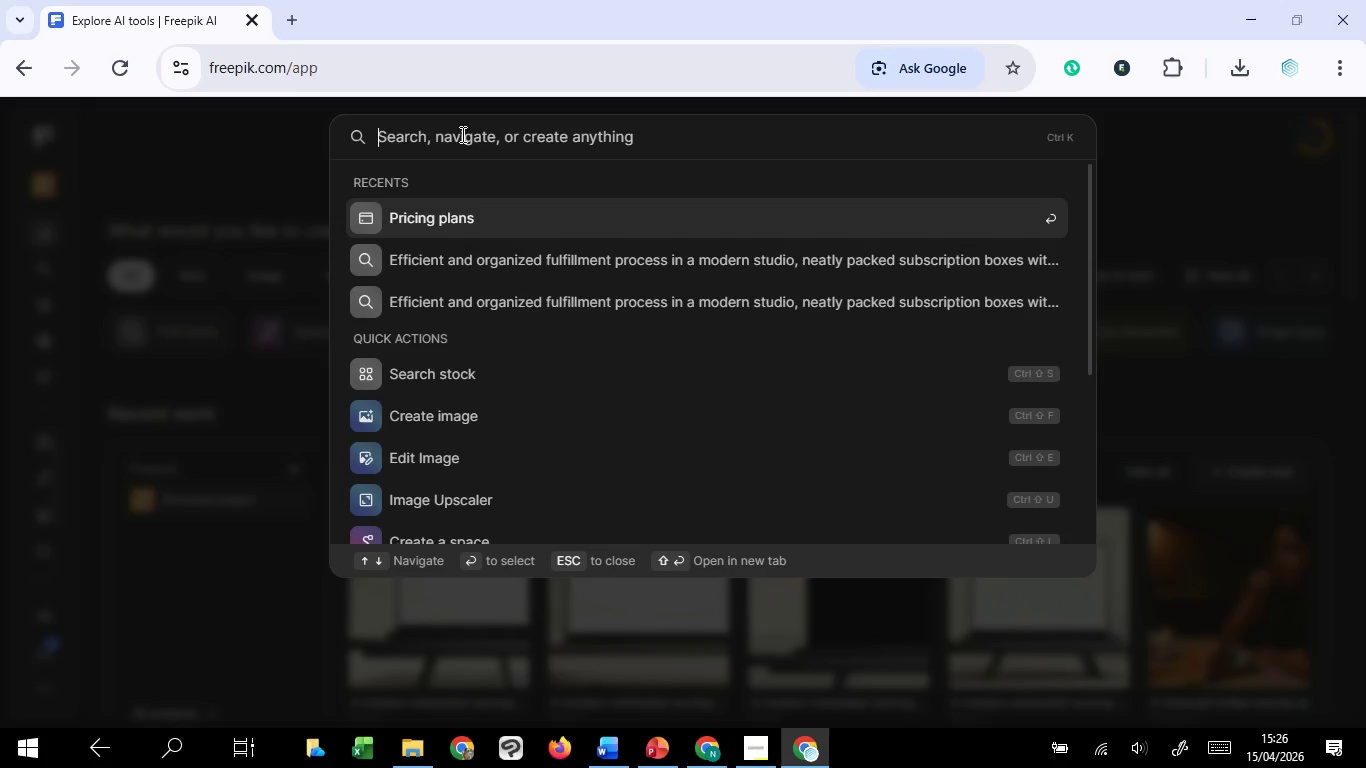 
key(Control+V)
 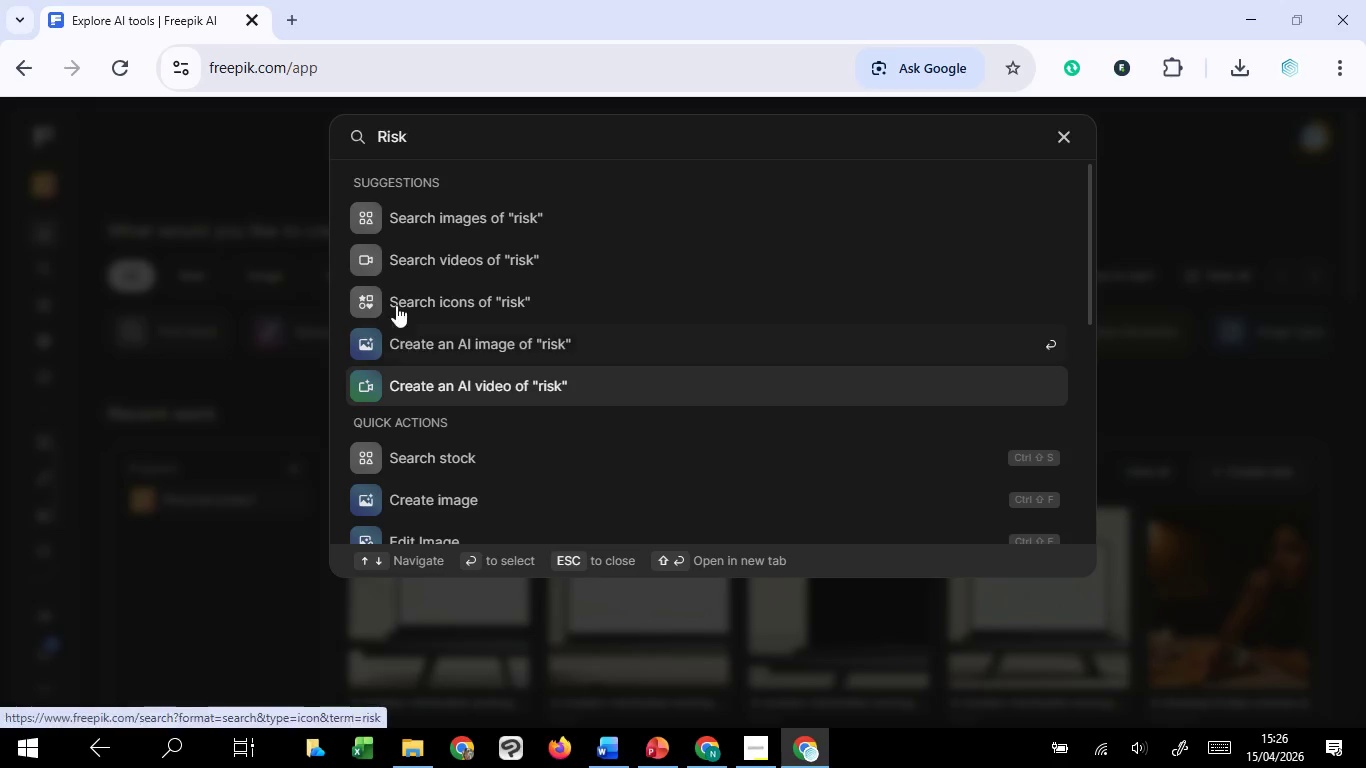 
left_click([393, 295])
 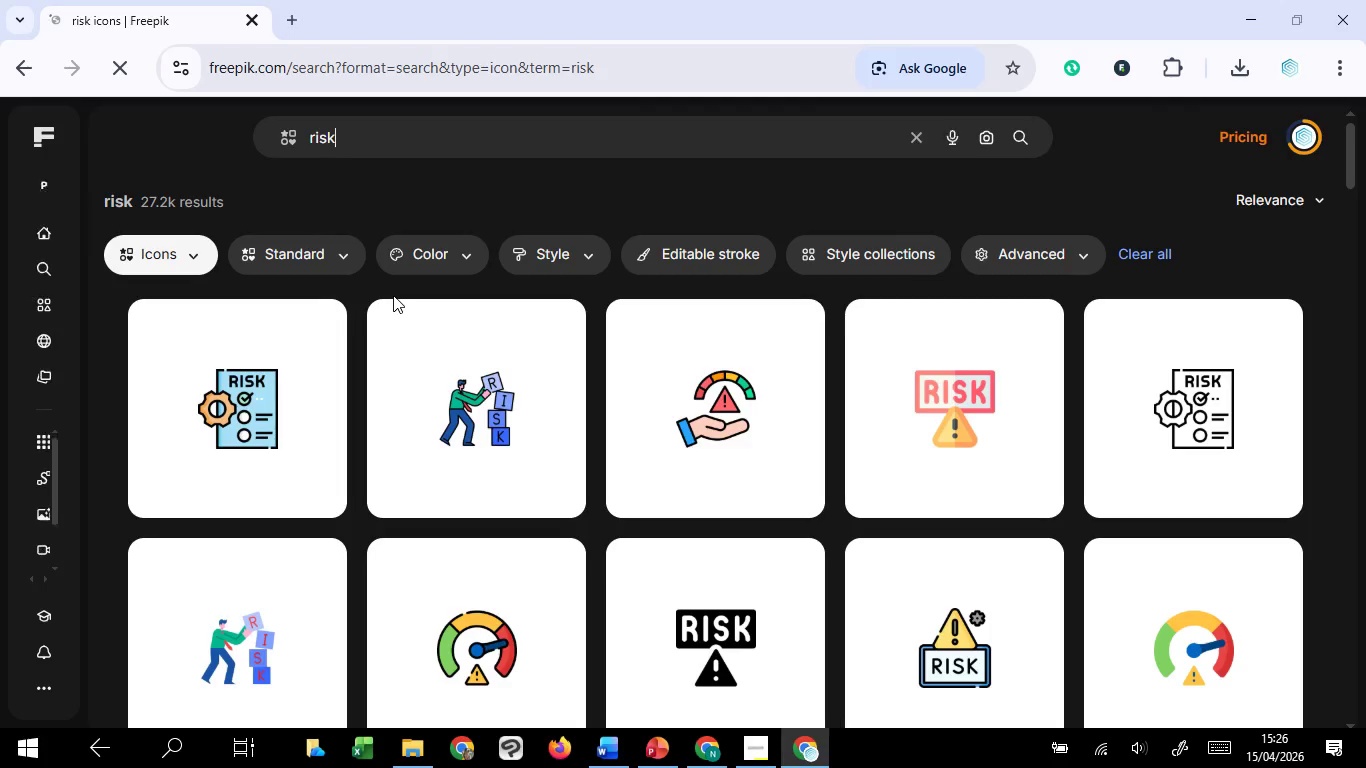 
wait(5.61)
 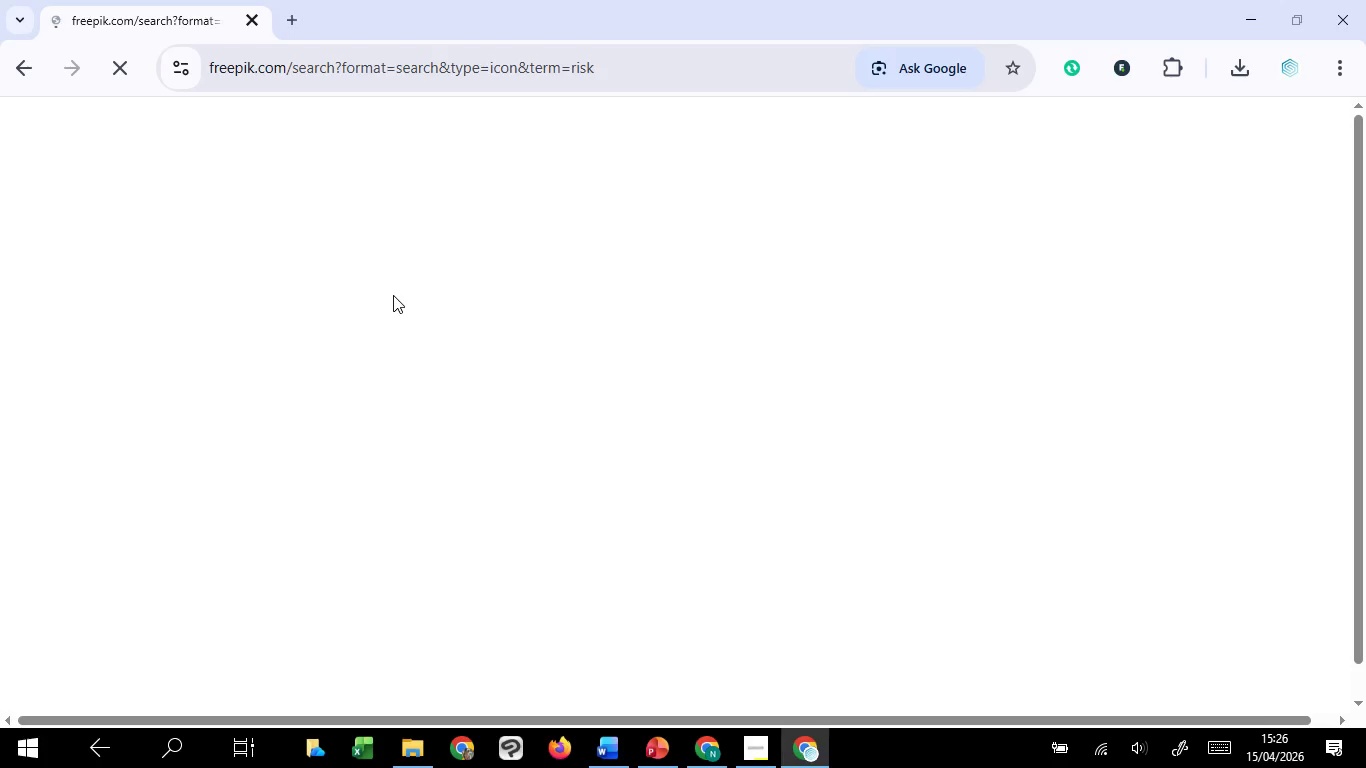 
scroll: coordinate [601, 585], scroll_direction: down, amount: 9.0
 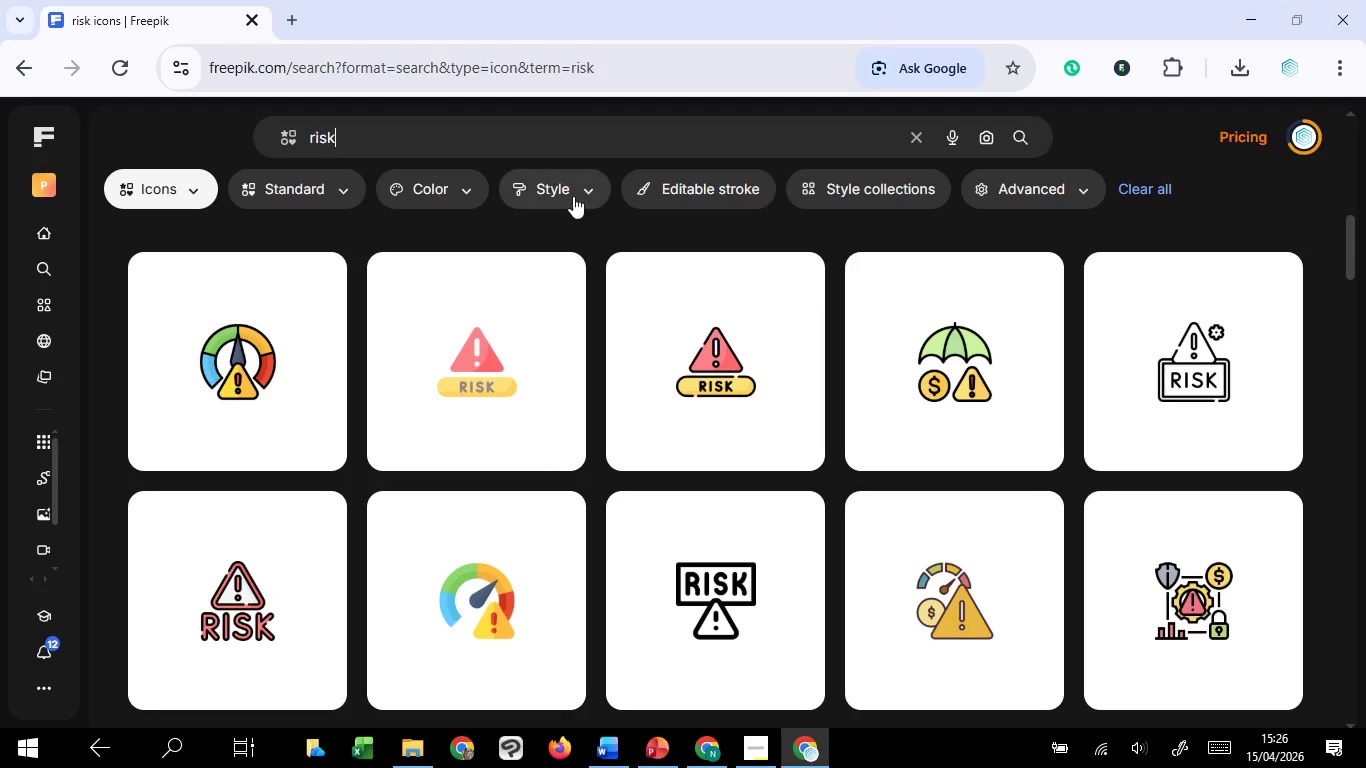 
left_click([573, 193])
 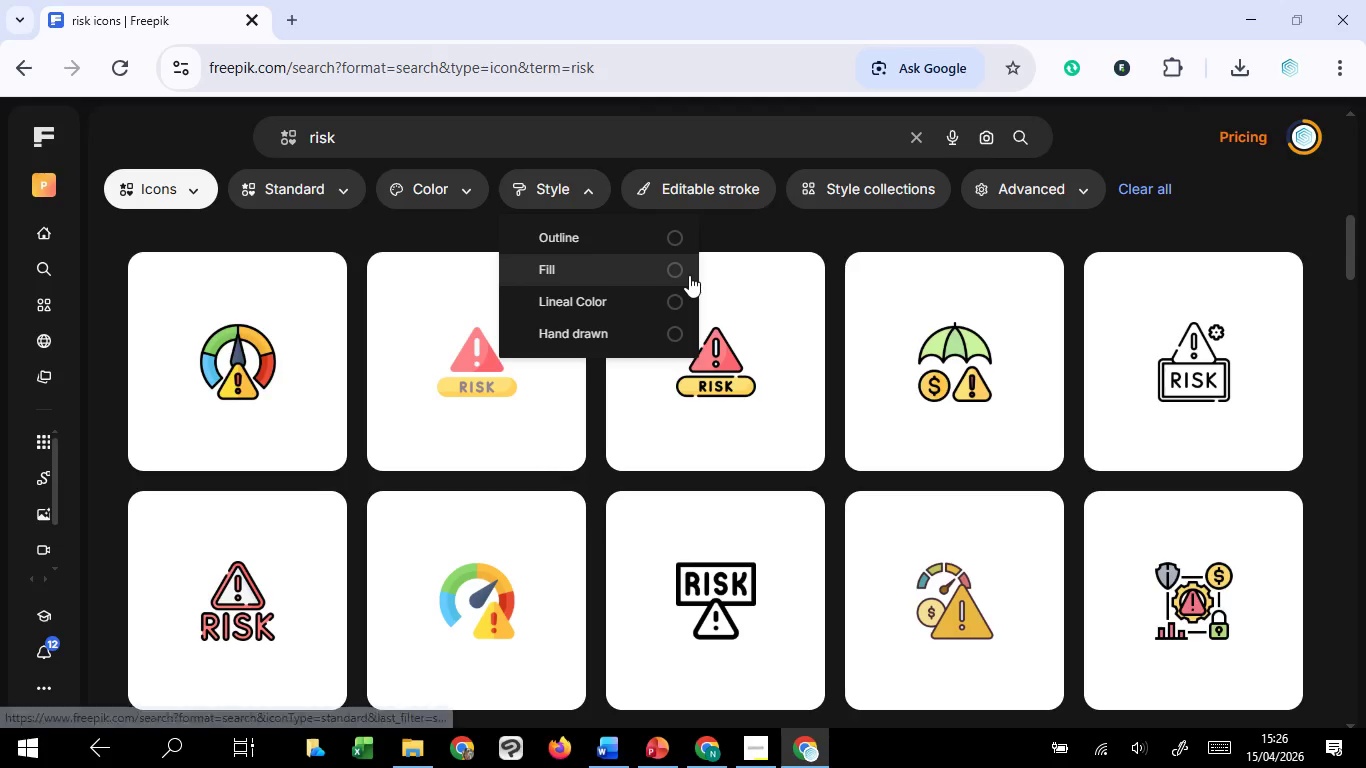 
left_click([673, 270])
 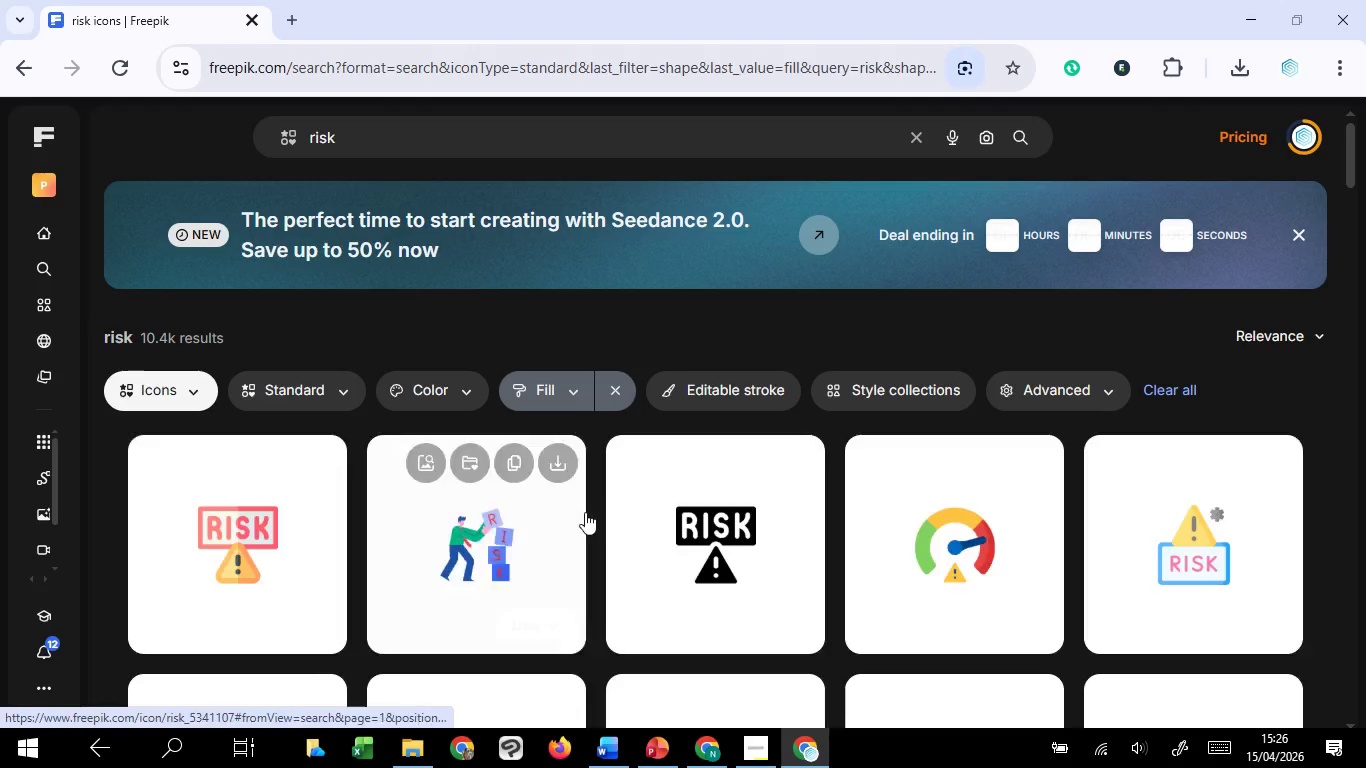 
scroll: coordinate [585, 512], scroll_direction: down, amount: 9.0
 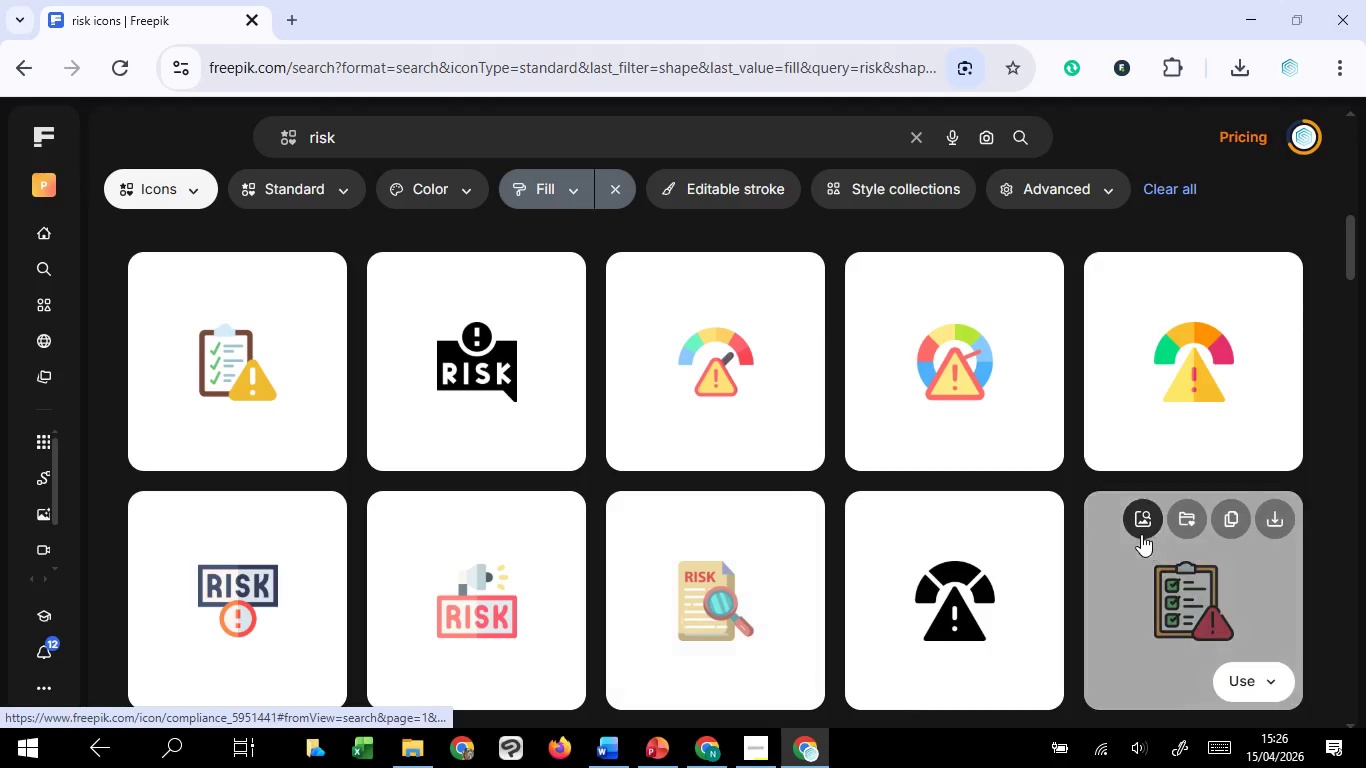 
left_click([1039, 520])
 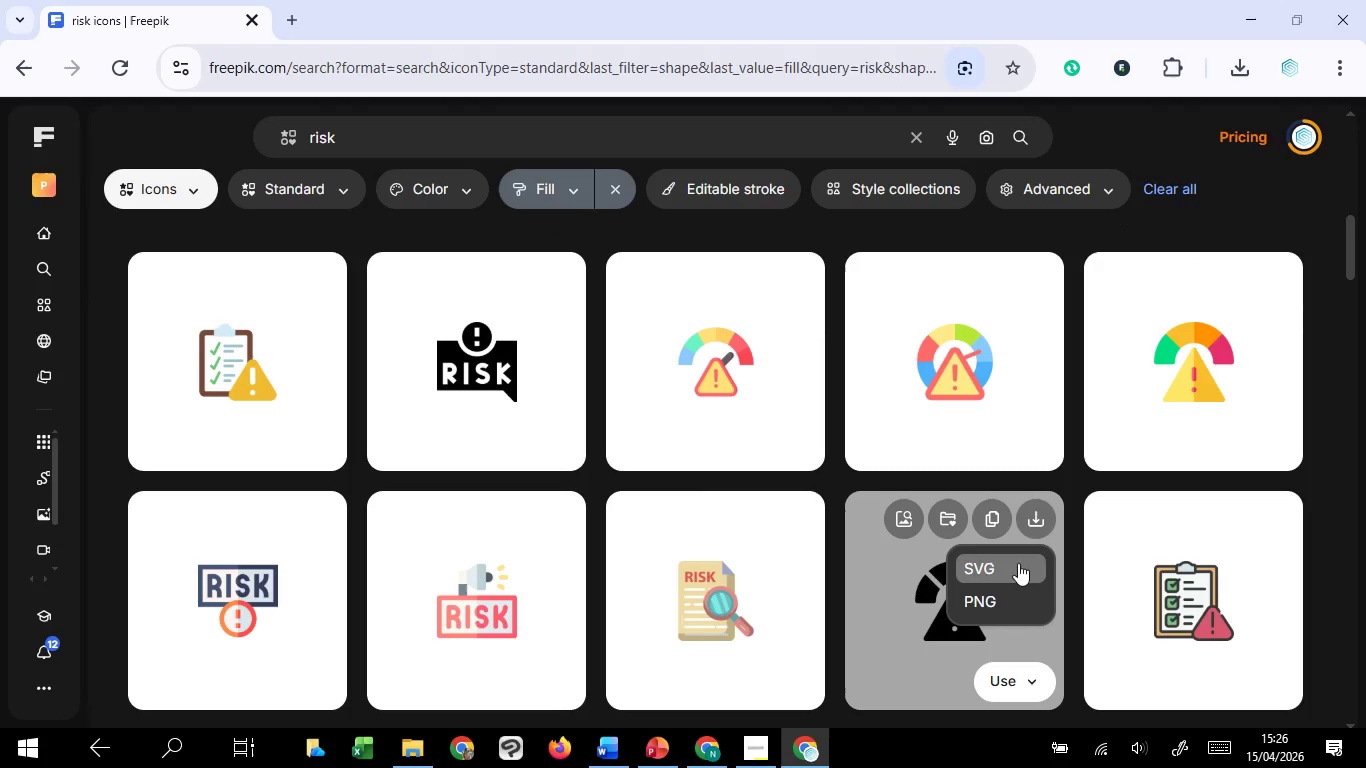 
left_click([1018, 563])
 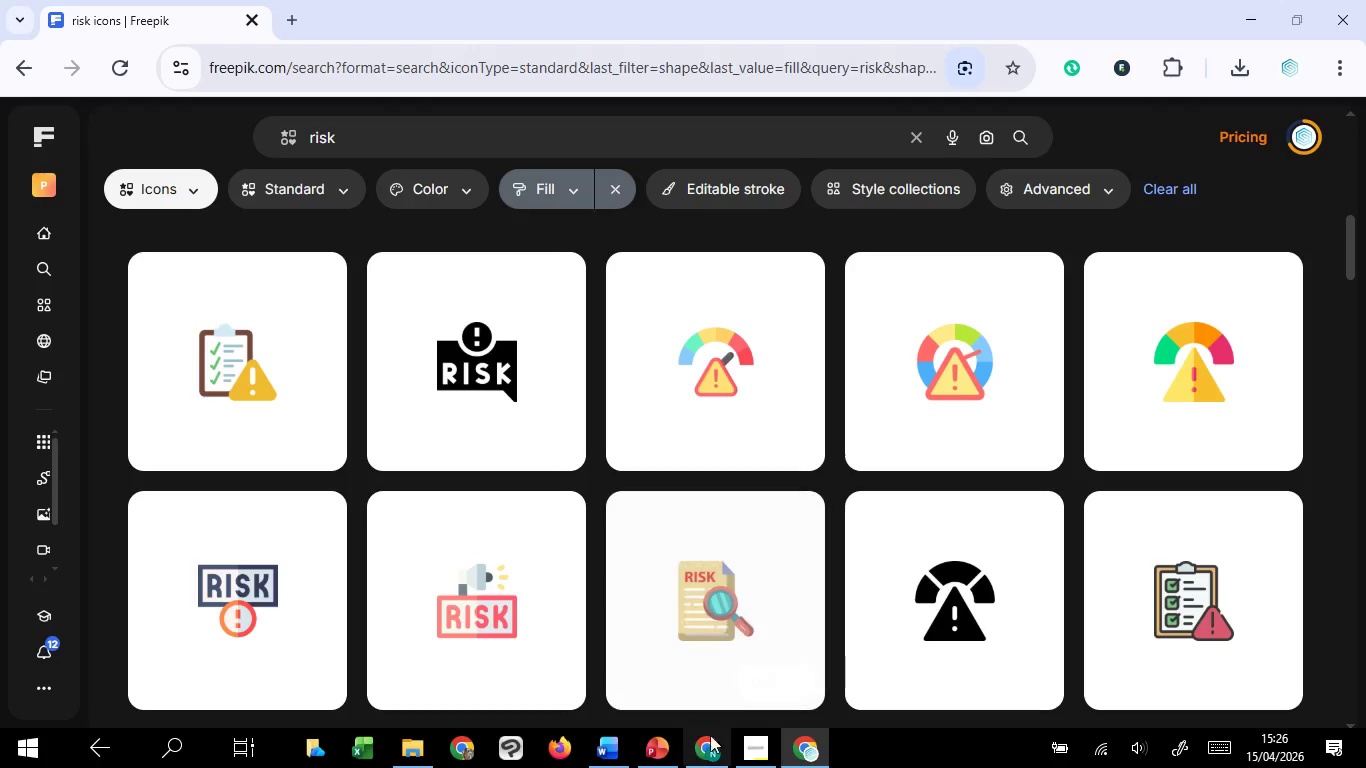 
mouse_move([670, 733])
 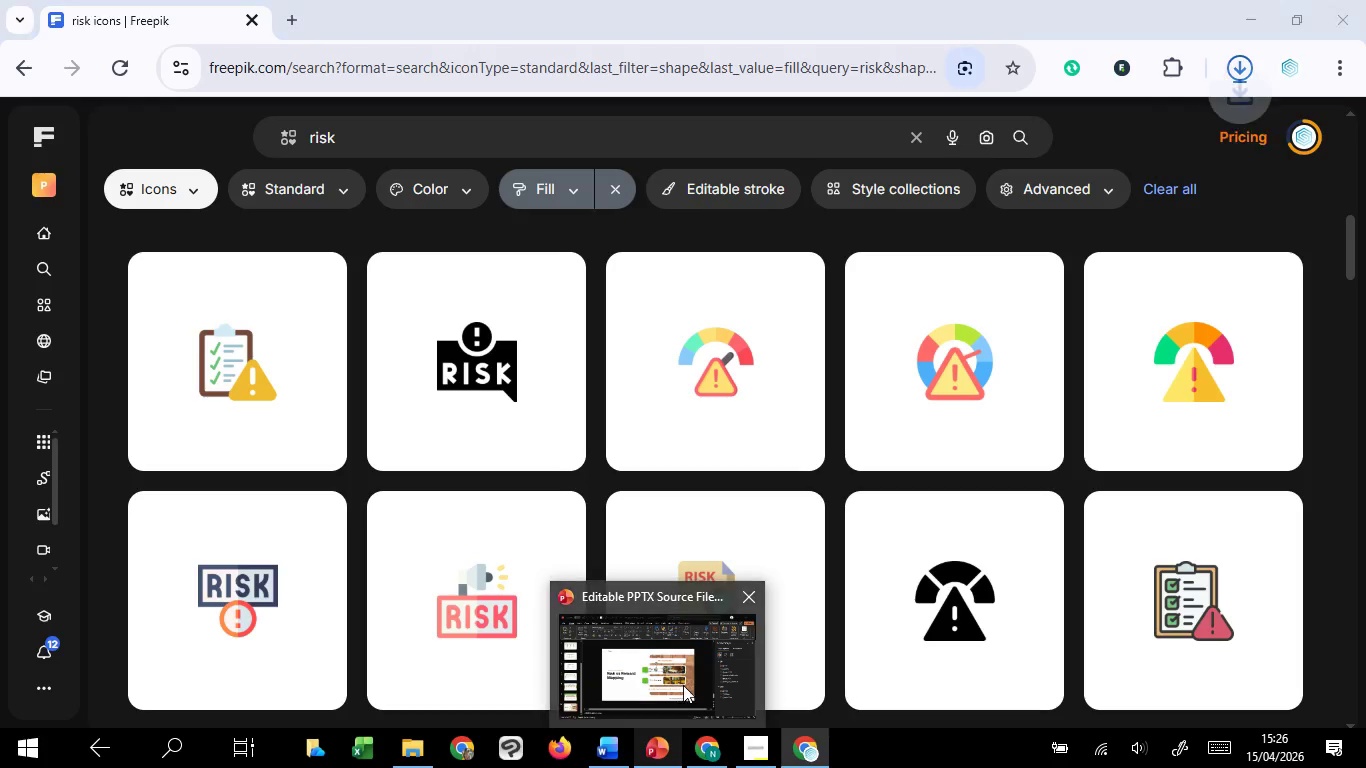 
left_click([683, 685])
 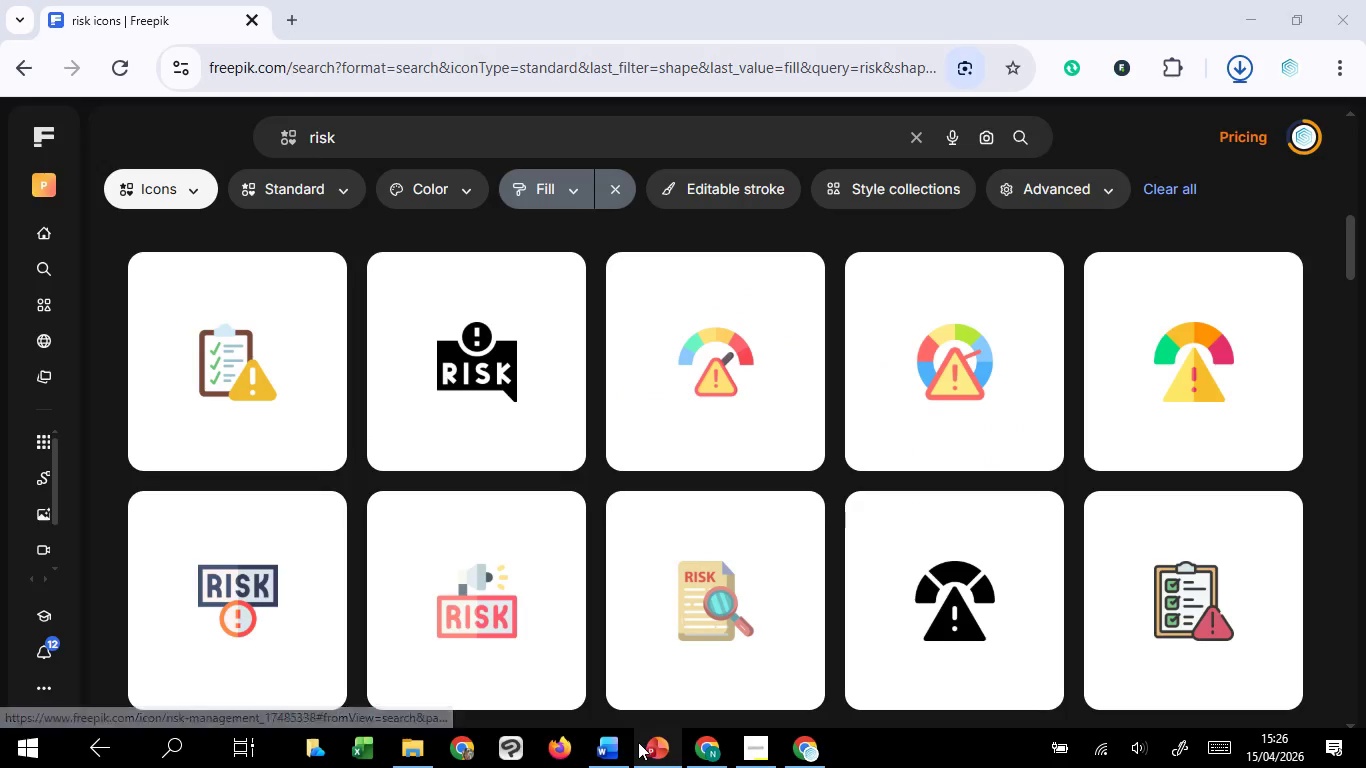 
left_click([651, 632])
 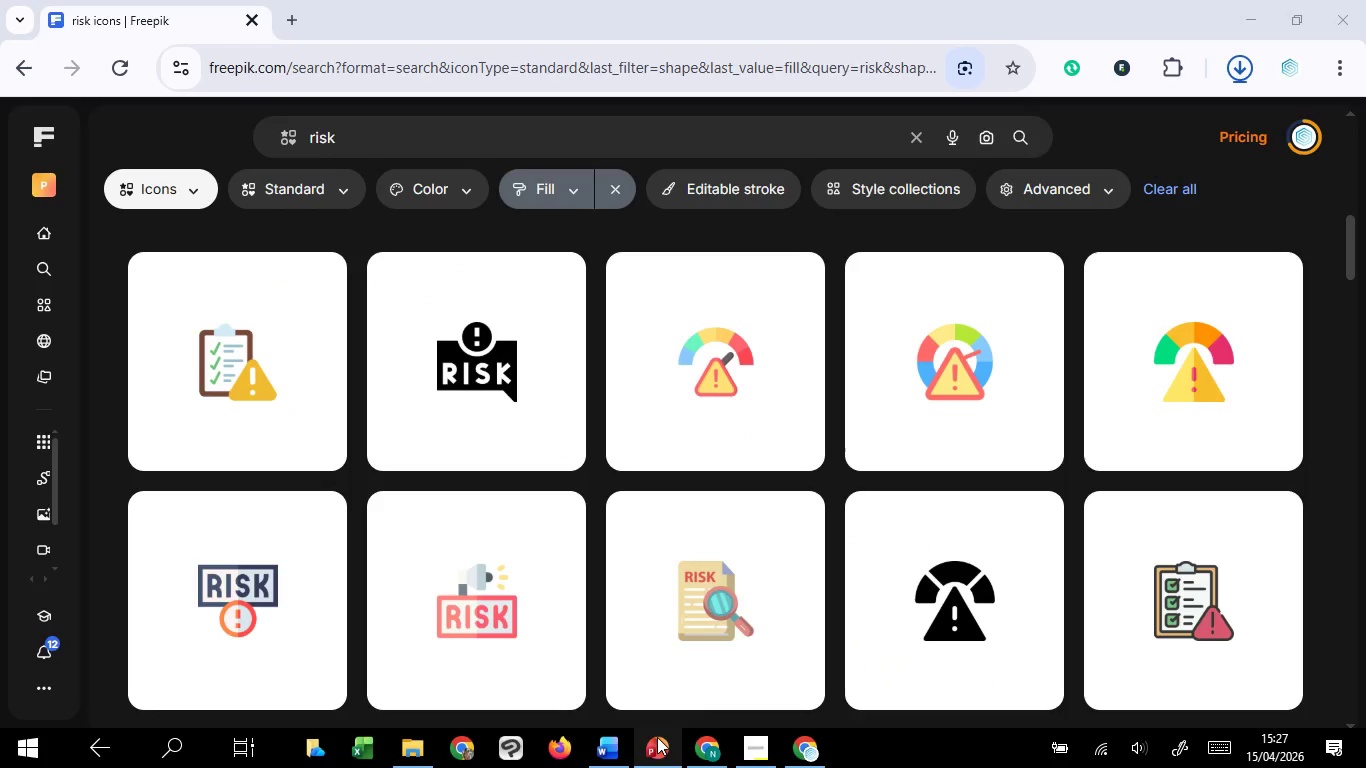 
left_click([657, 648])
 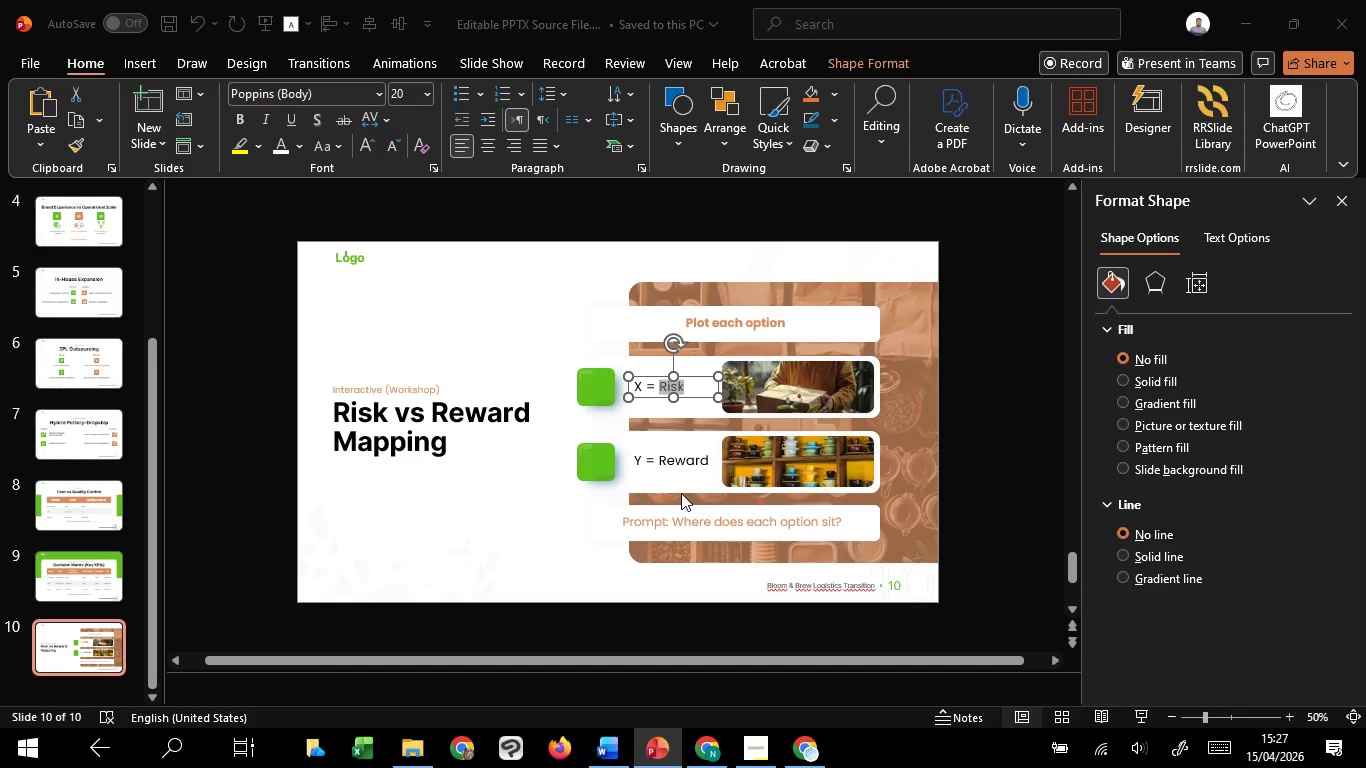 
left_click([686, 463])
 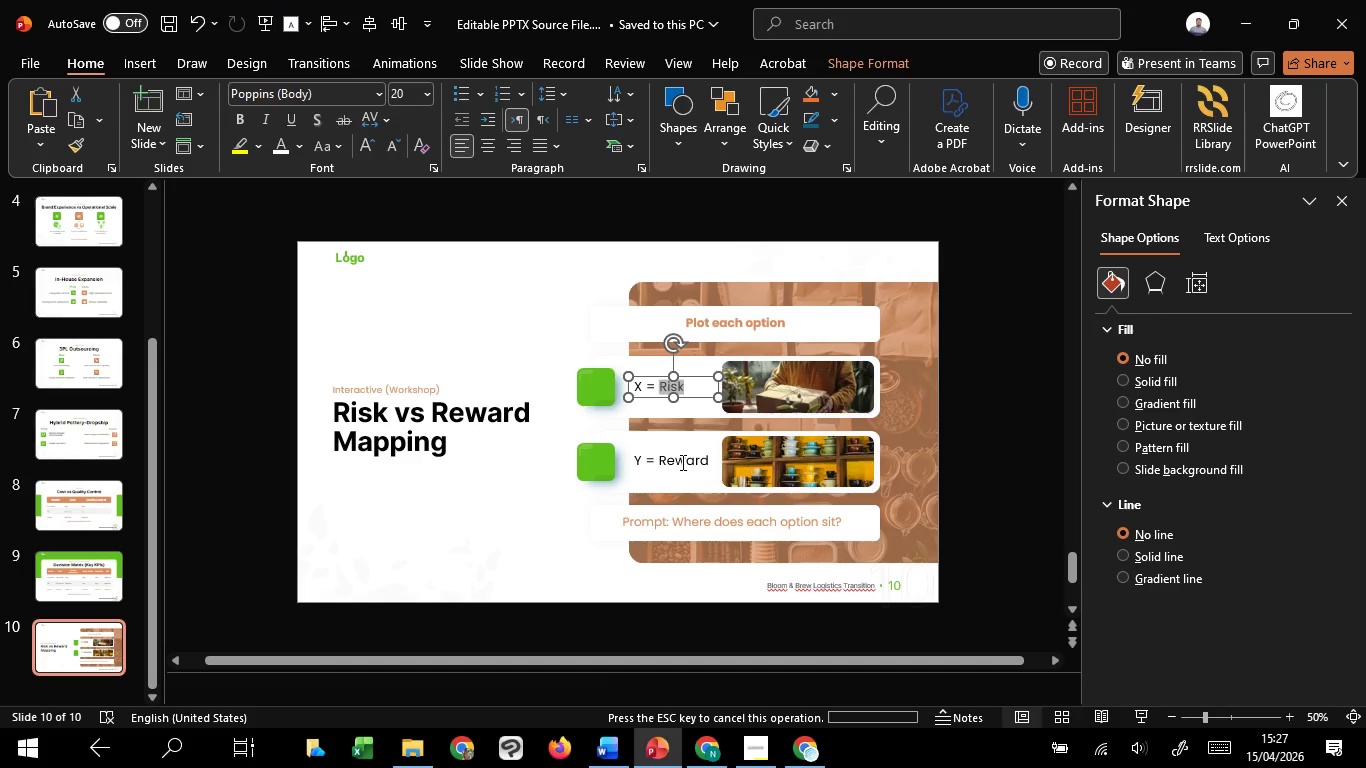 
double_click([681, 462])
 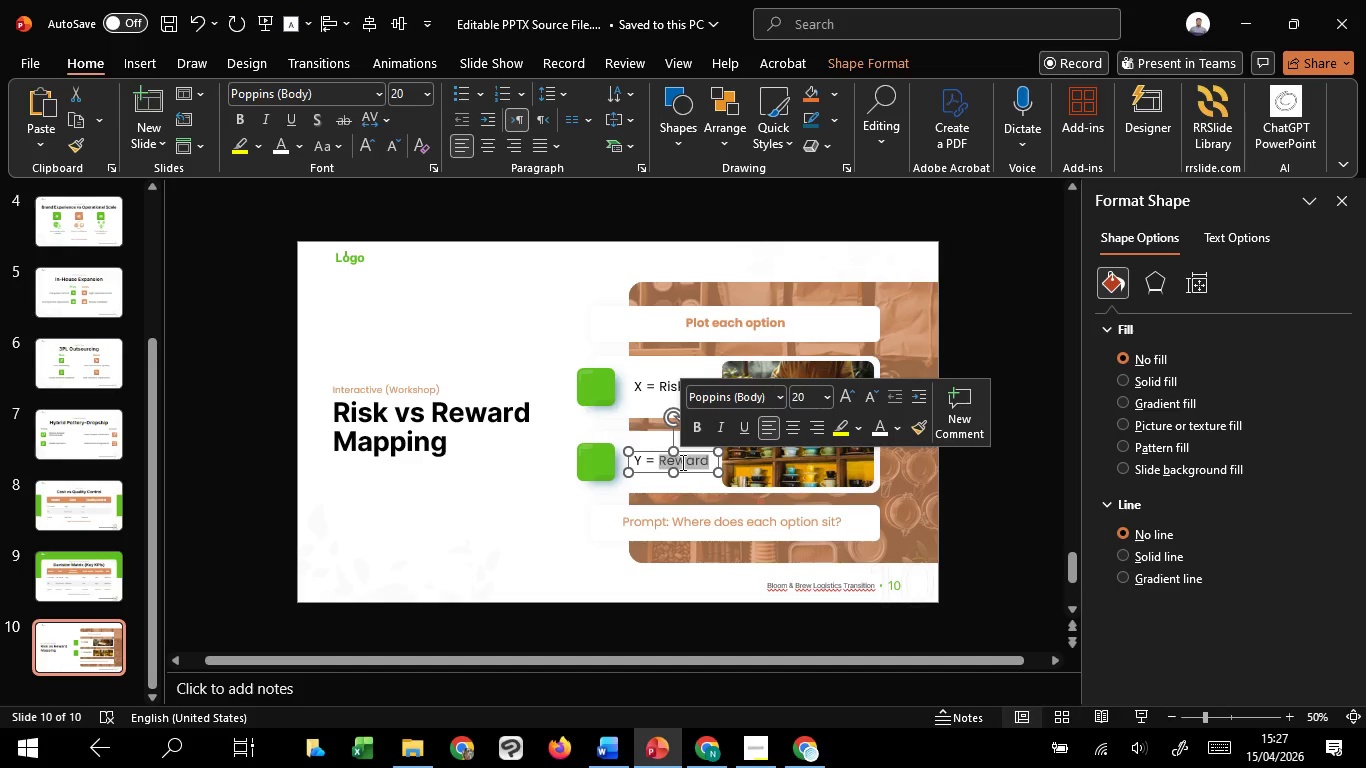 
double_click([681, 462])
 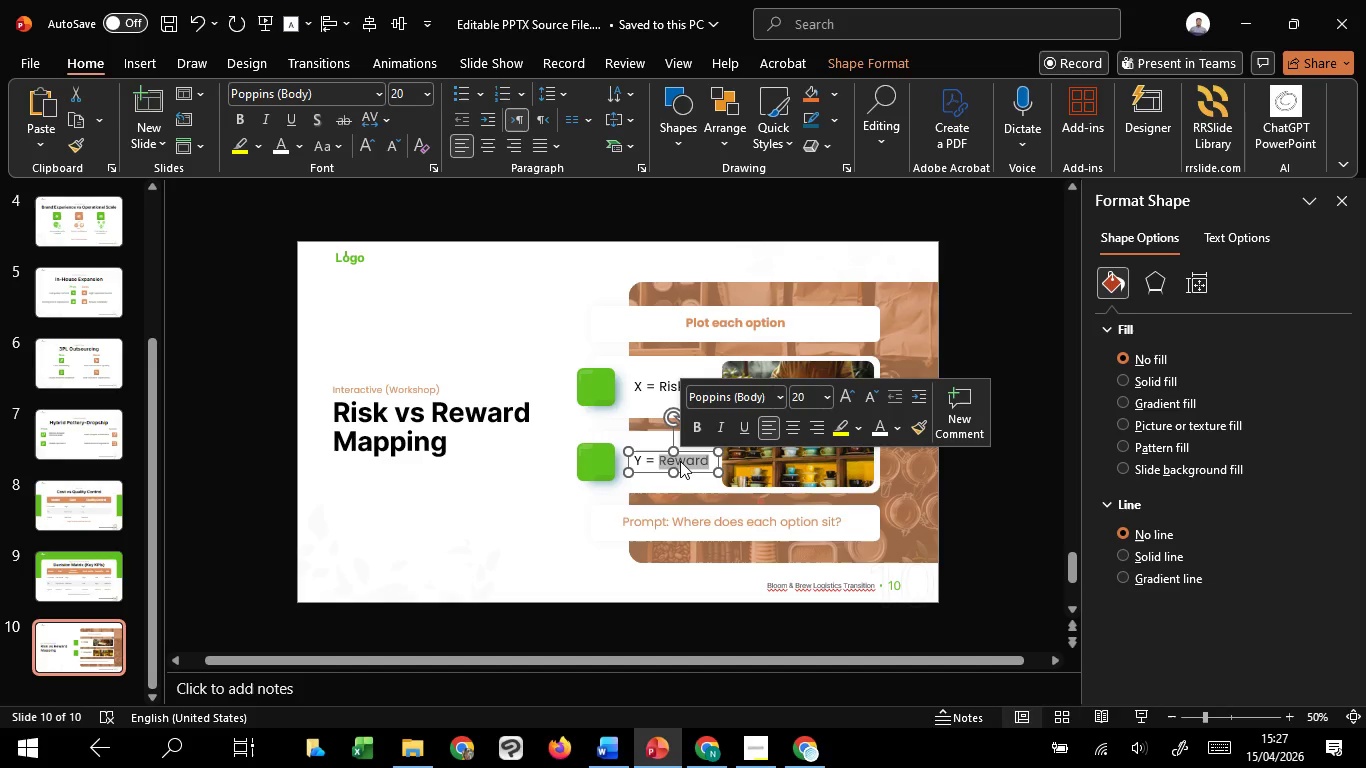 
left_click([680, 461])
 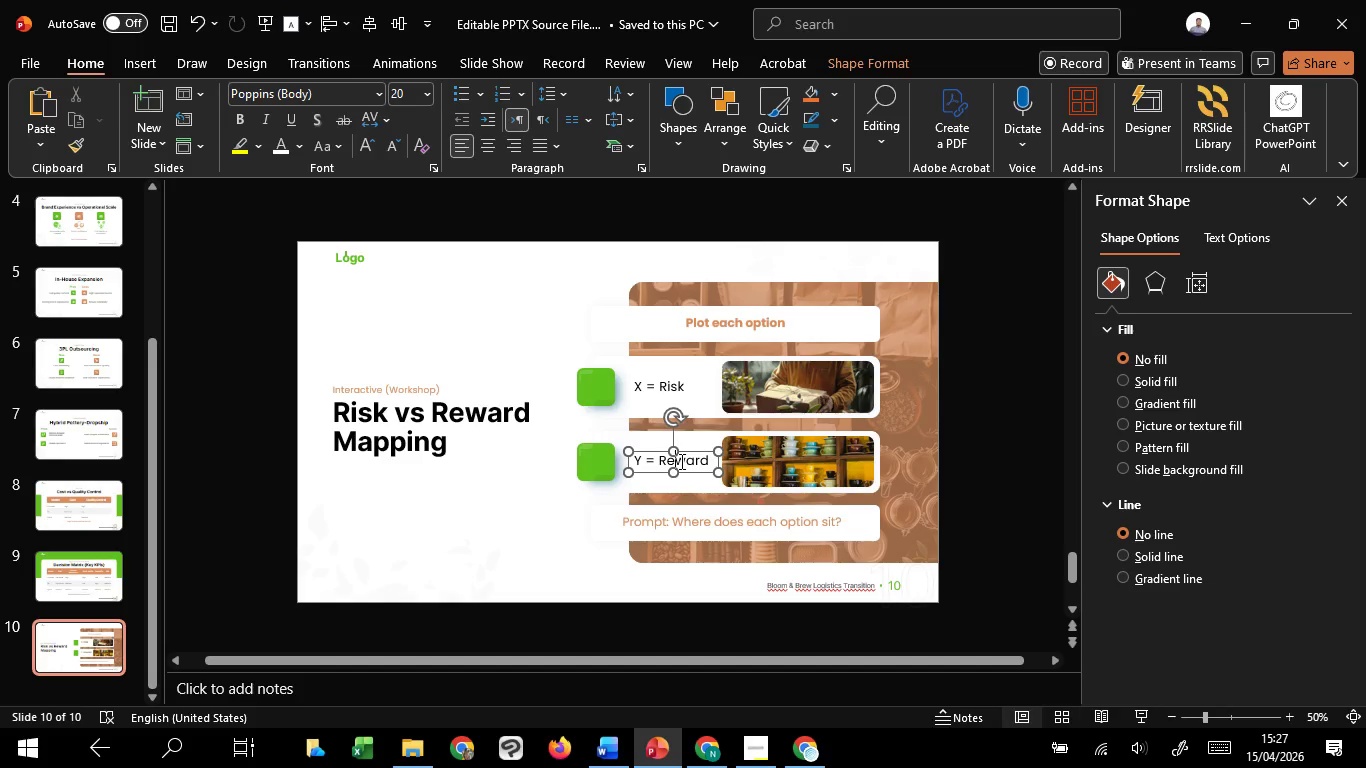 
double_click([680, 461])
 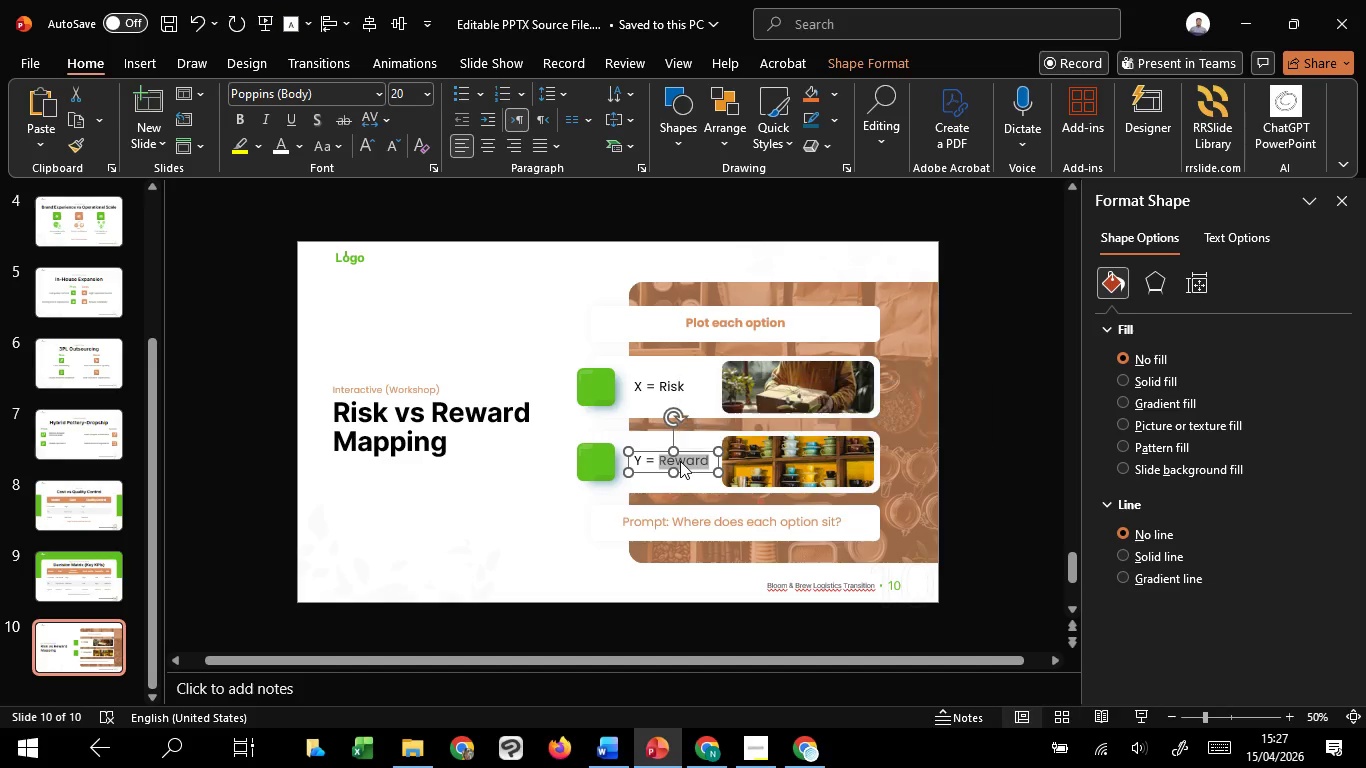 
key(Control+C)
 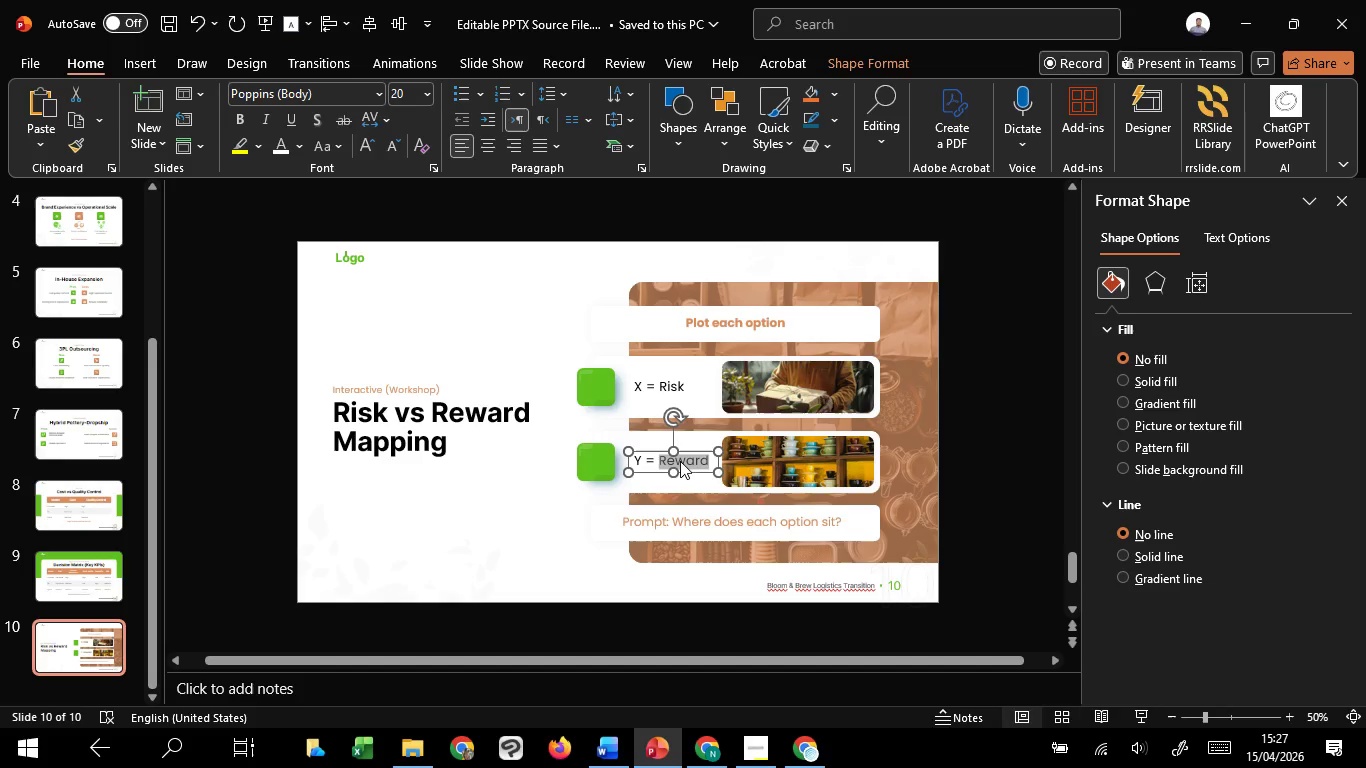 
key(Control+C)
 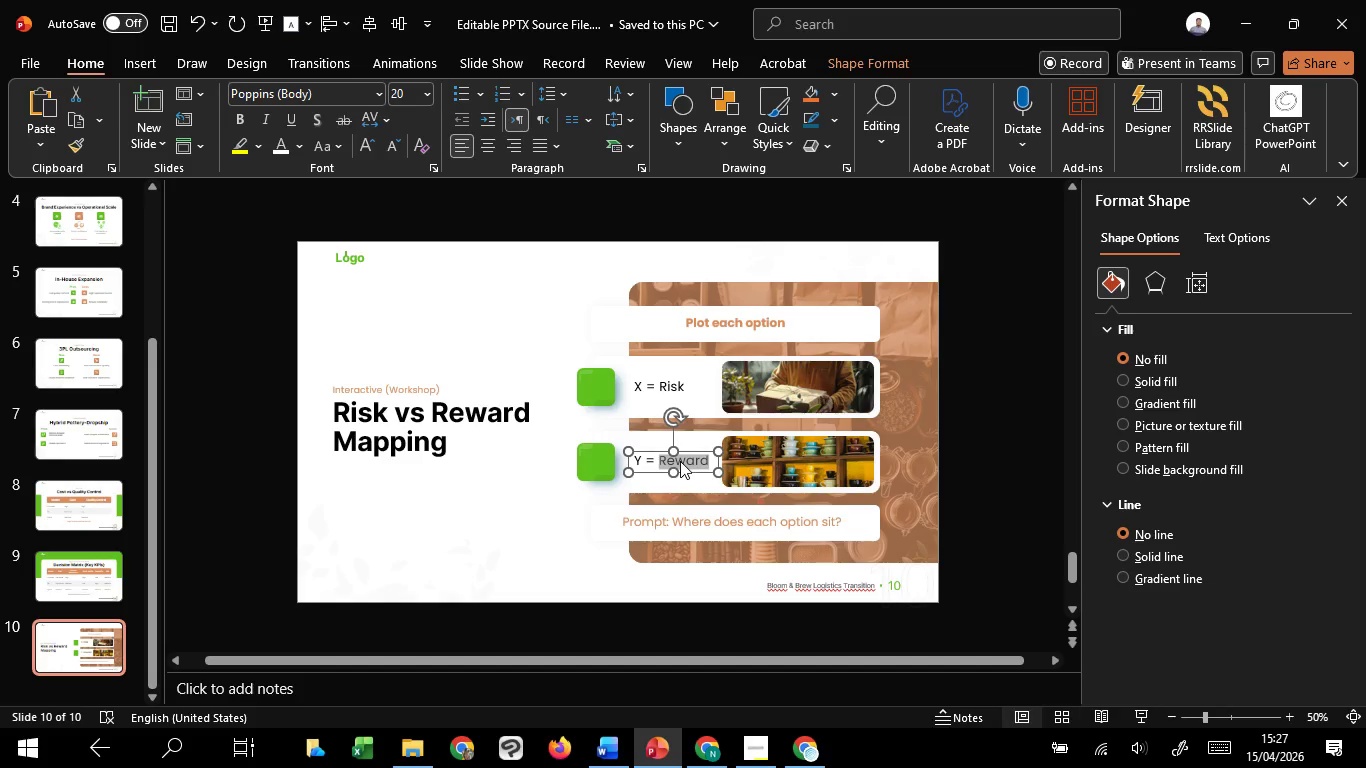 
key(Control+C)
 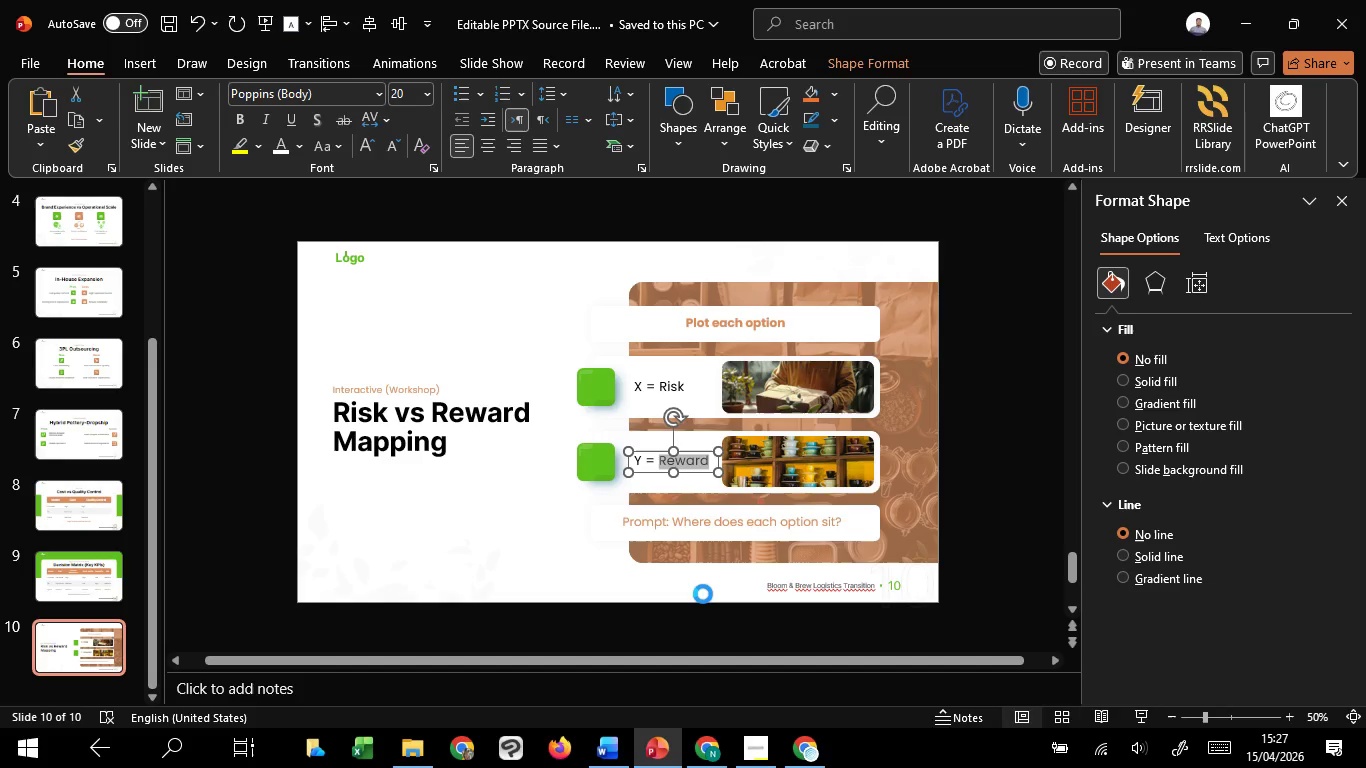 
key(Control+C)
 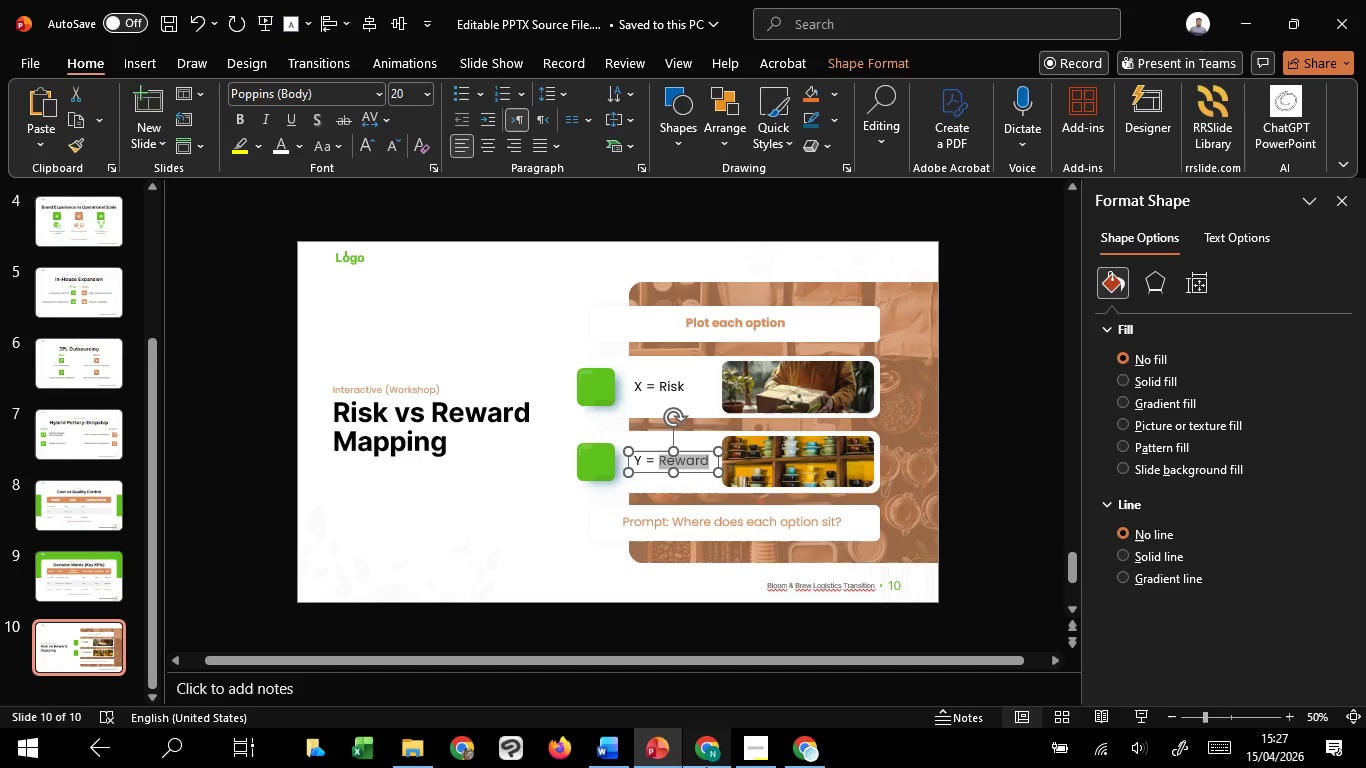 
key(Control+C)
 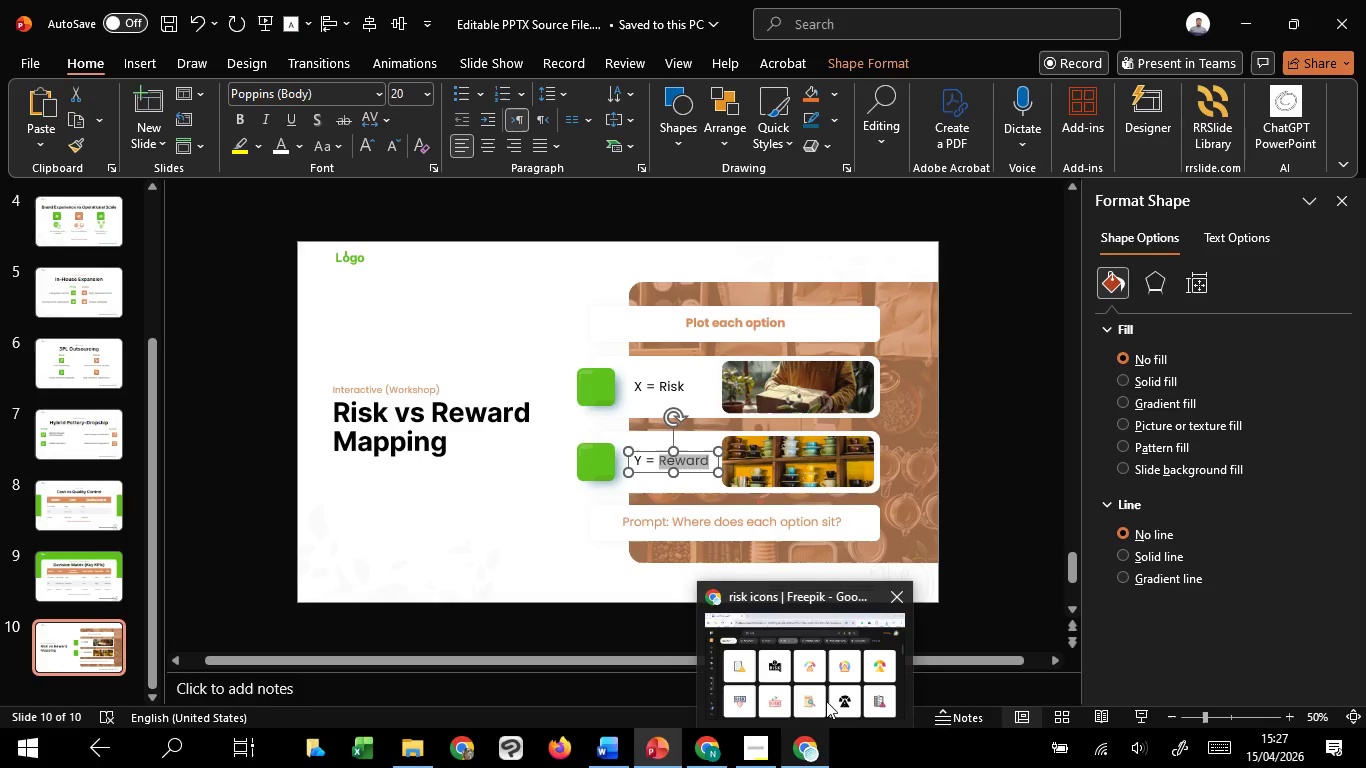 
key(Control+C)
 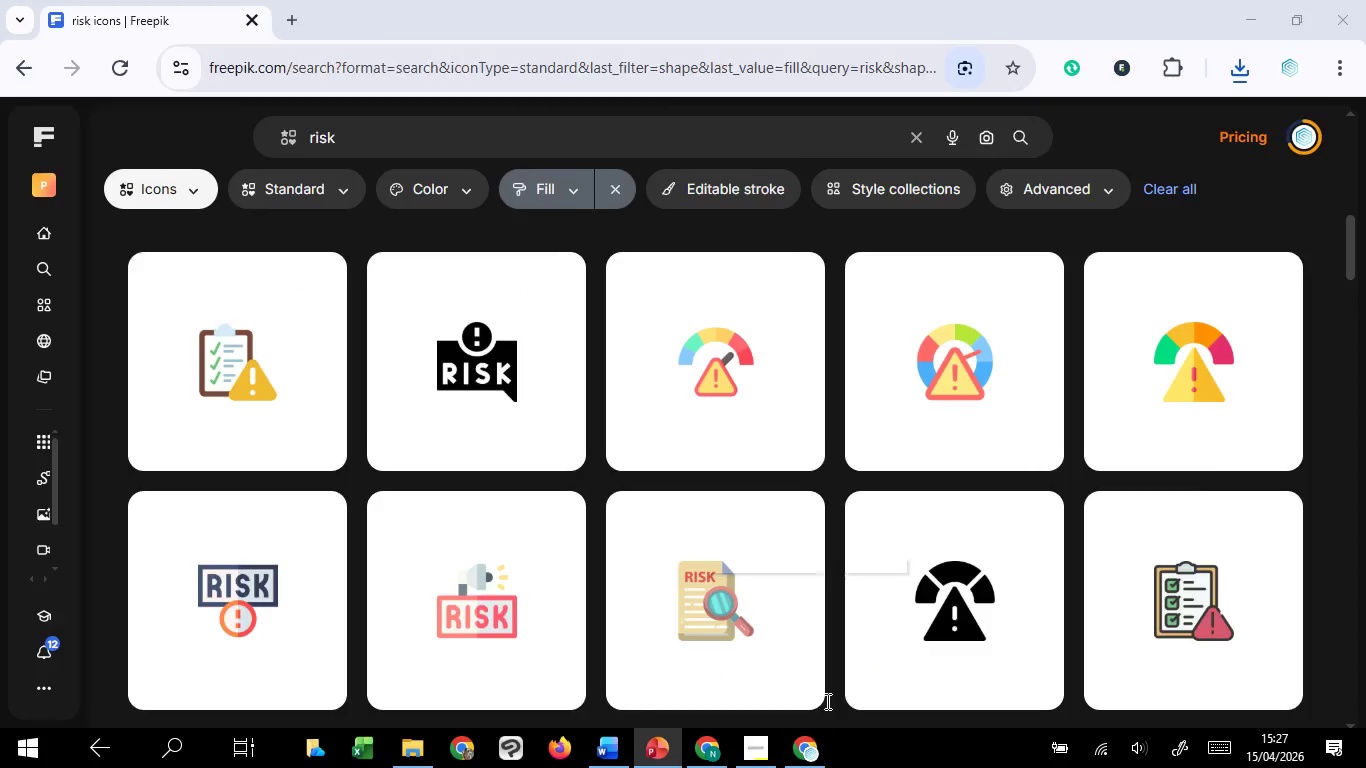 
key(Control+C)
 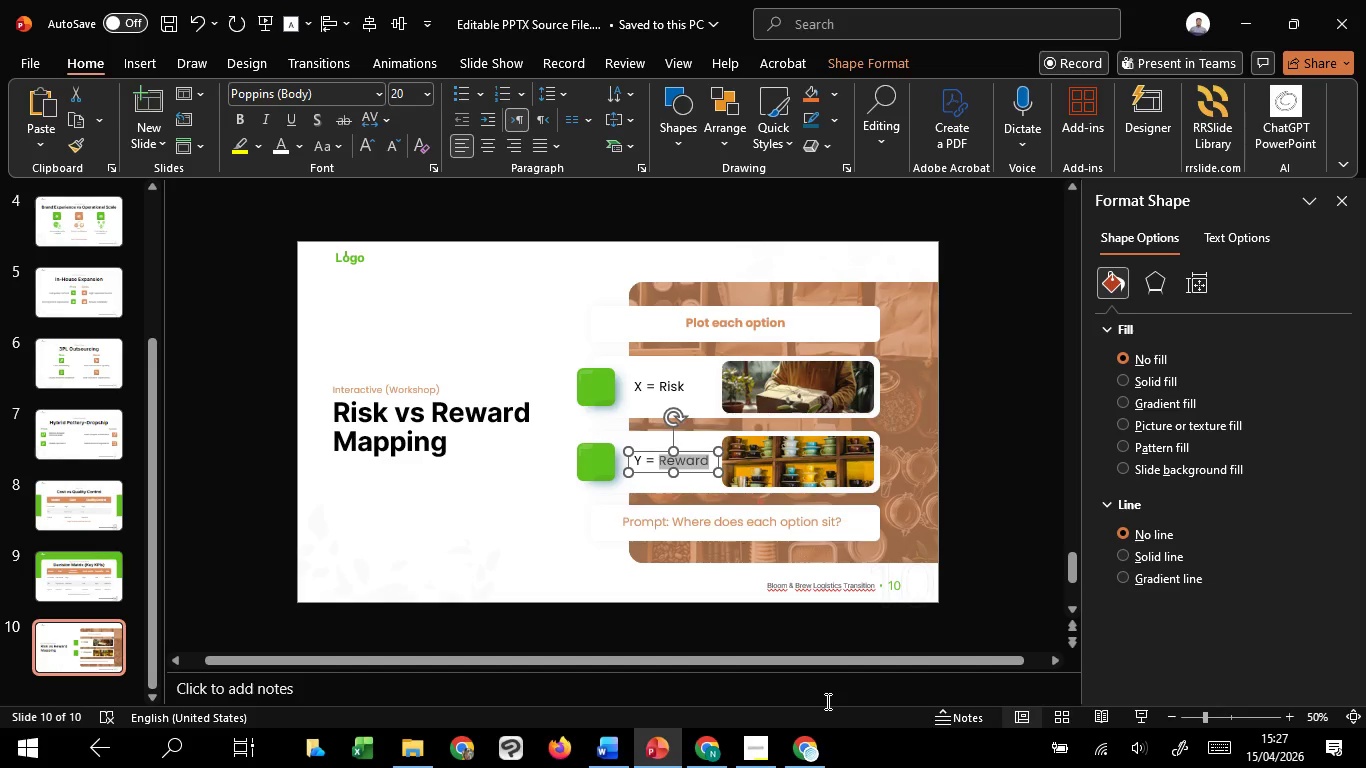 
key(Control+C)
 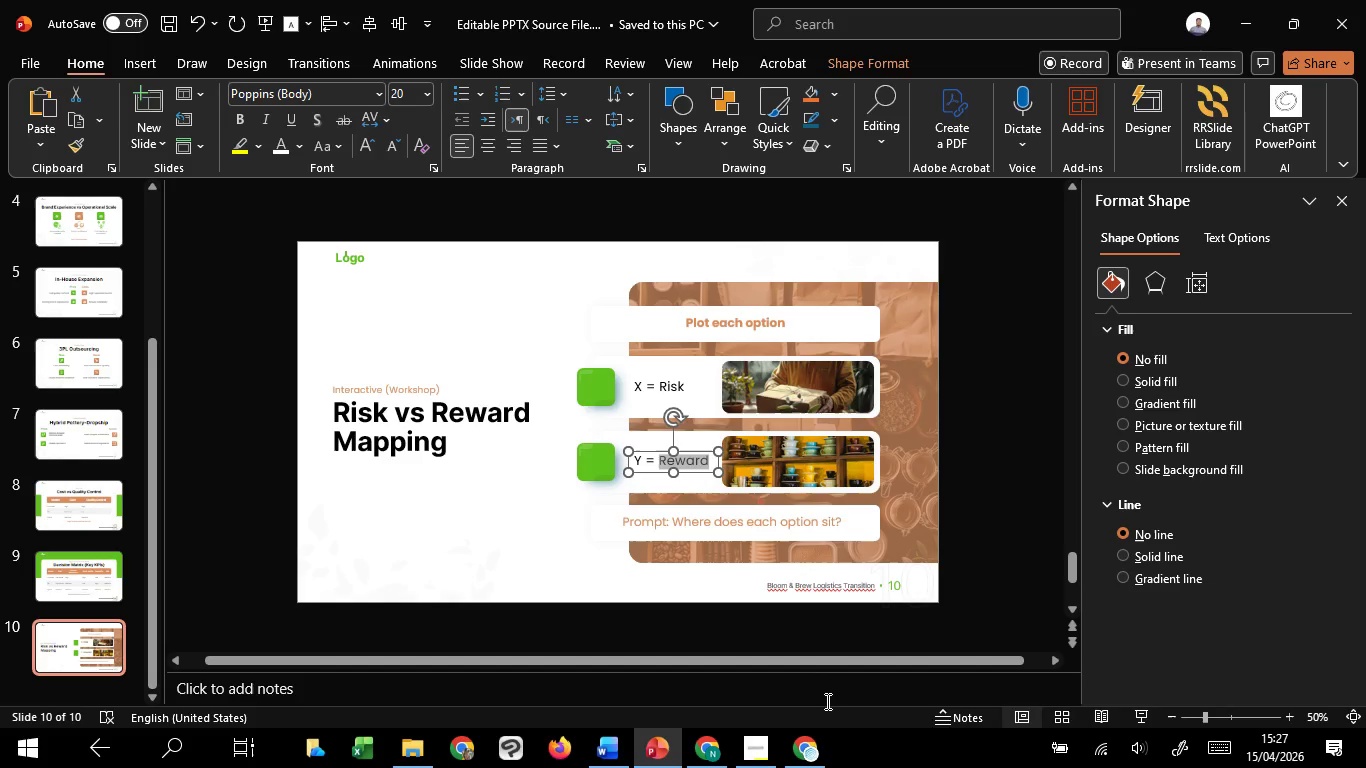 
key(Control+C)
 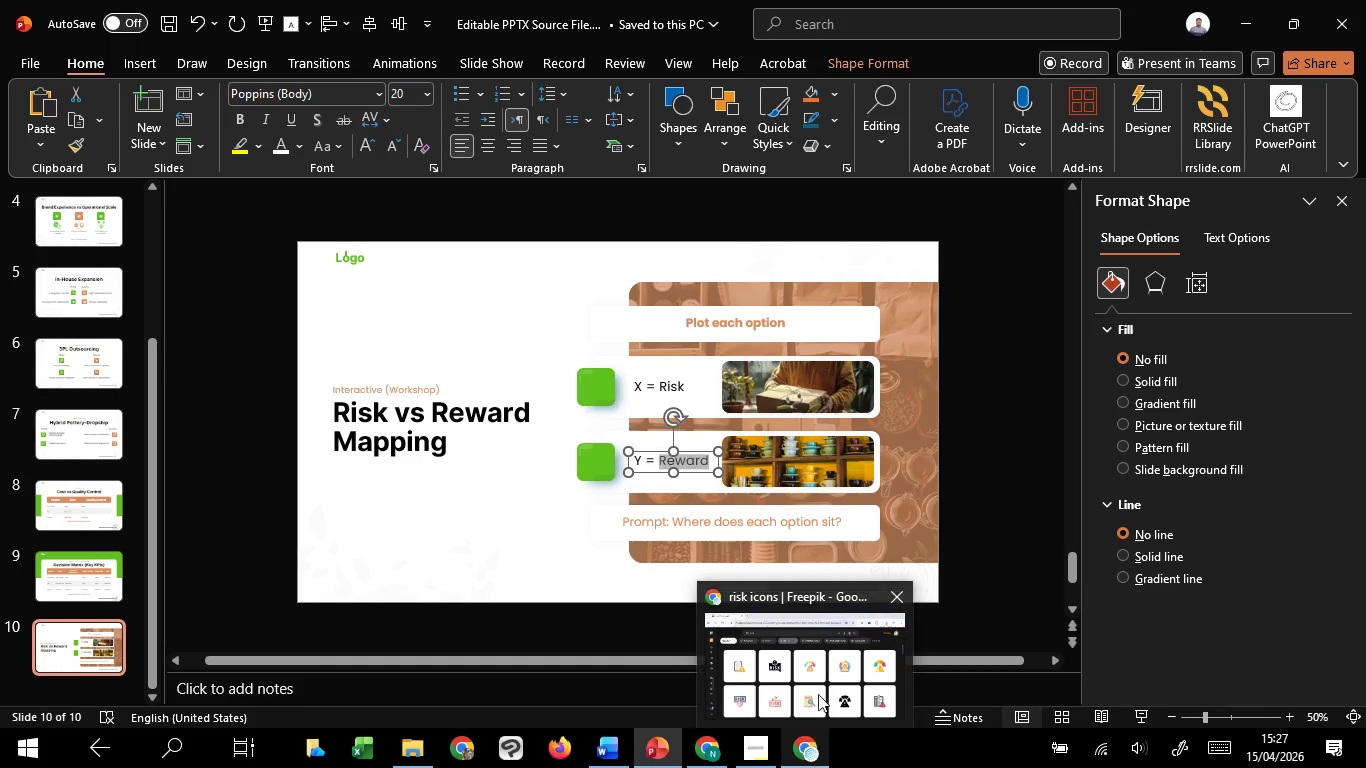 
left_click([819, 687])
 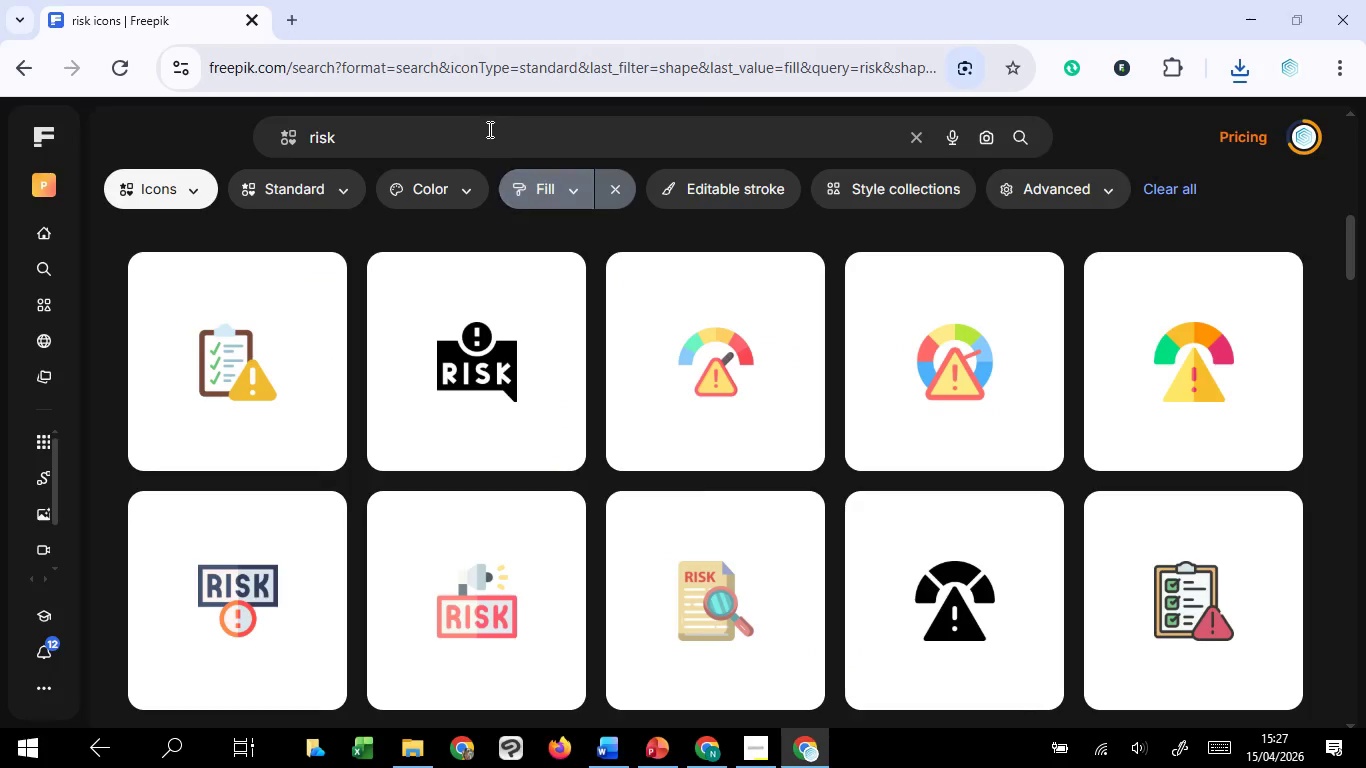 
left_click_drag(start_coordinate=[484, 123], to_coordinate=[299, 155])
 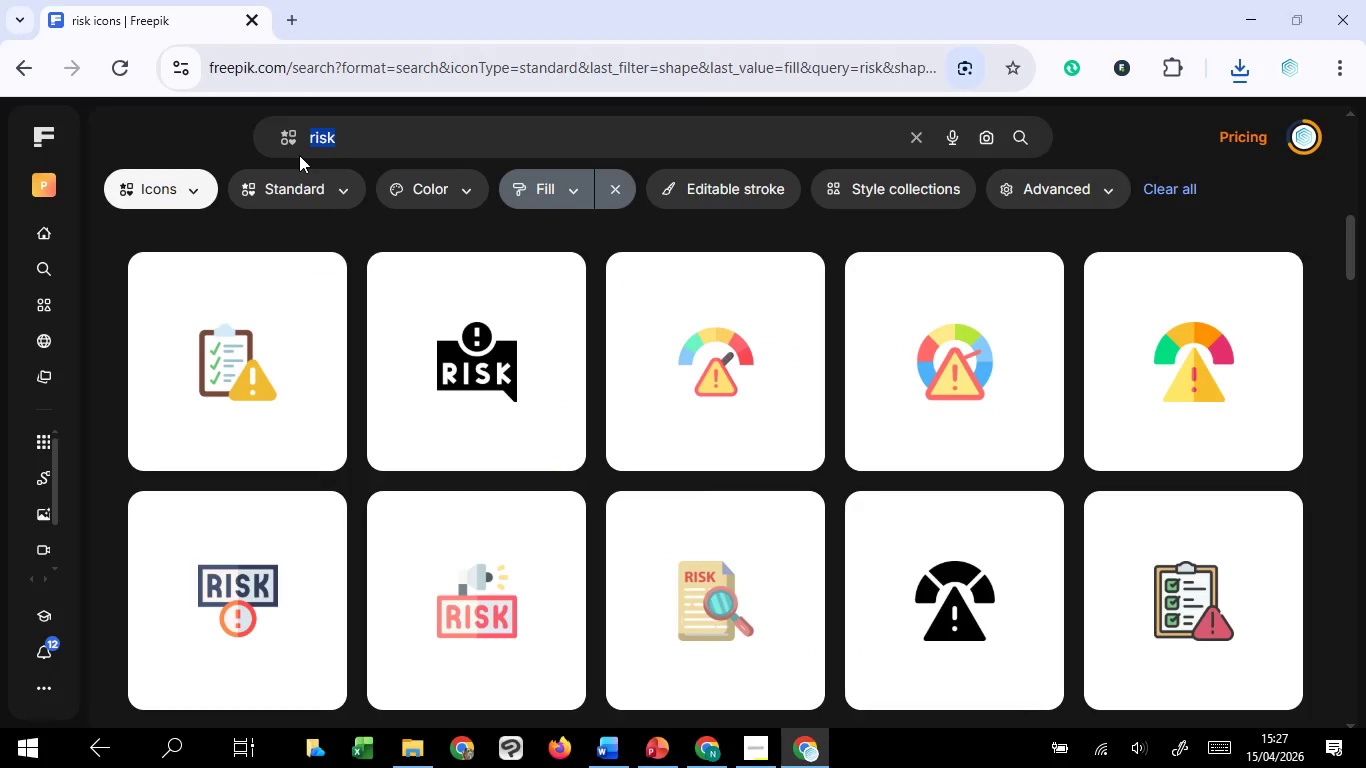 
key(Control+V)
 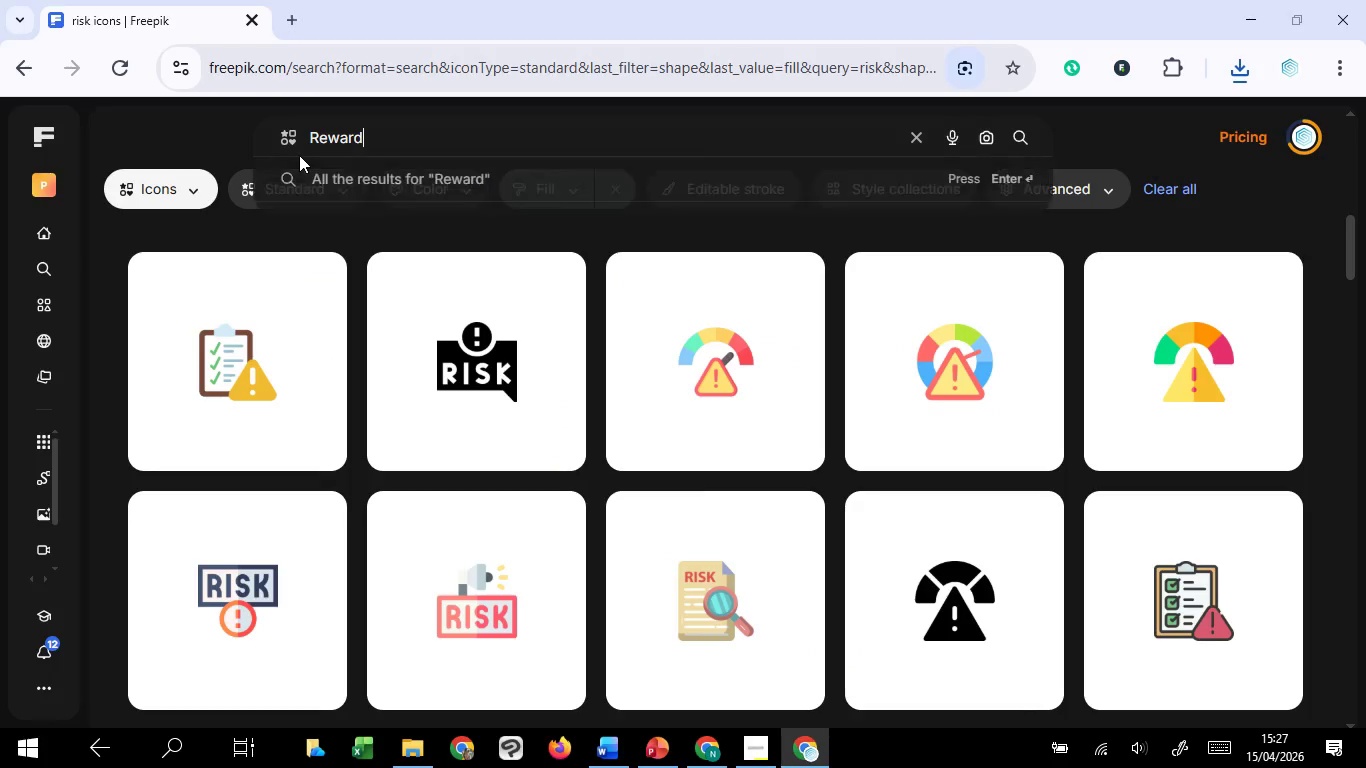 
key(Enter)
 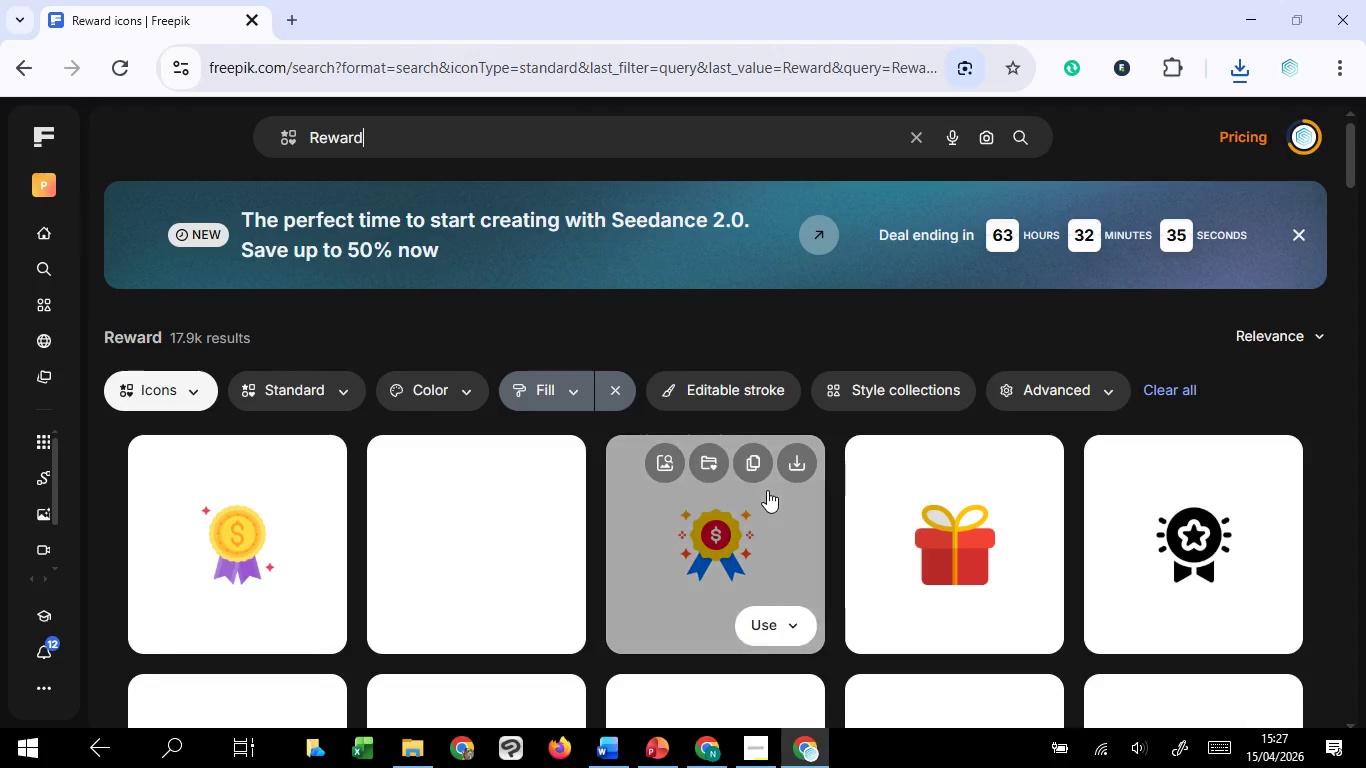 
scroll: coordinate [1140, 525], scroll_direction: down, amount: 2.0
 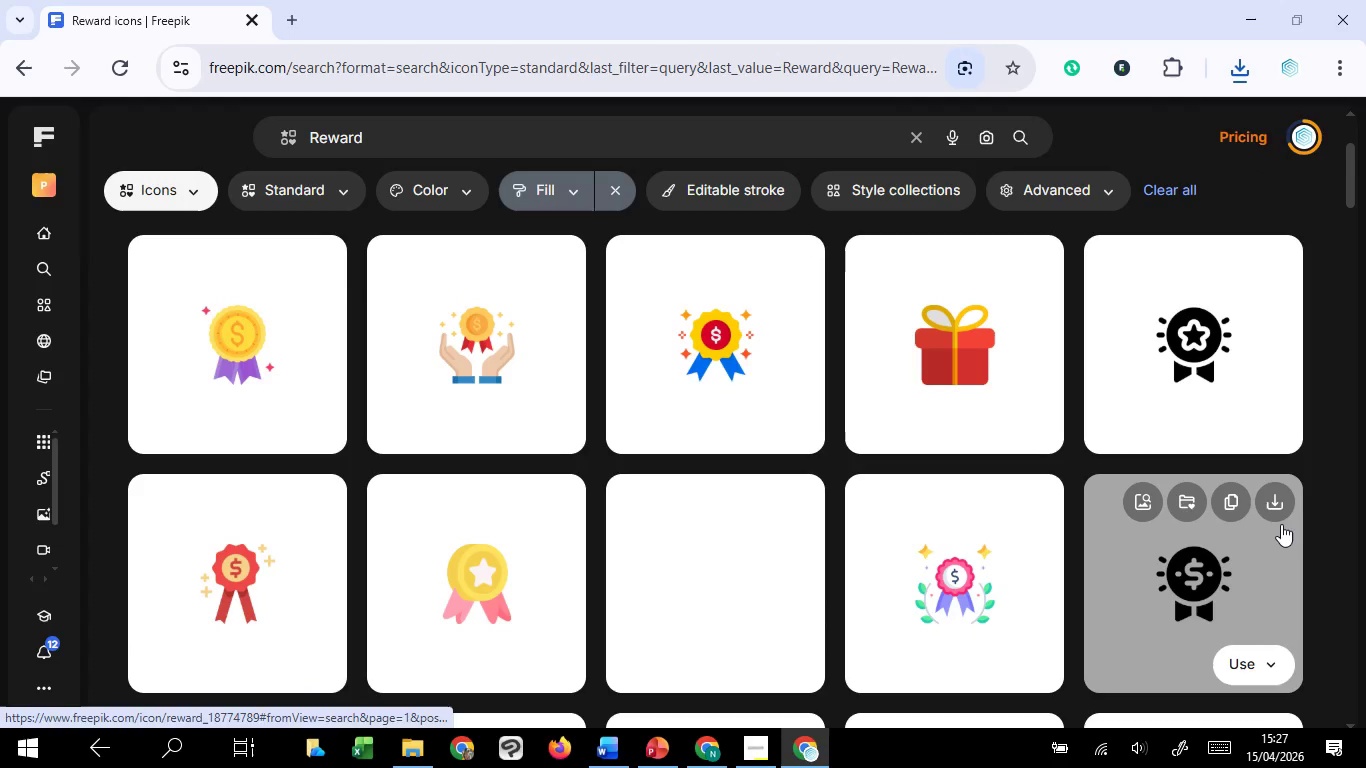 
left_click([1273, 512])
 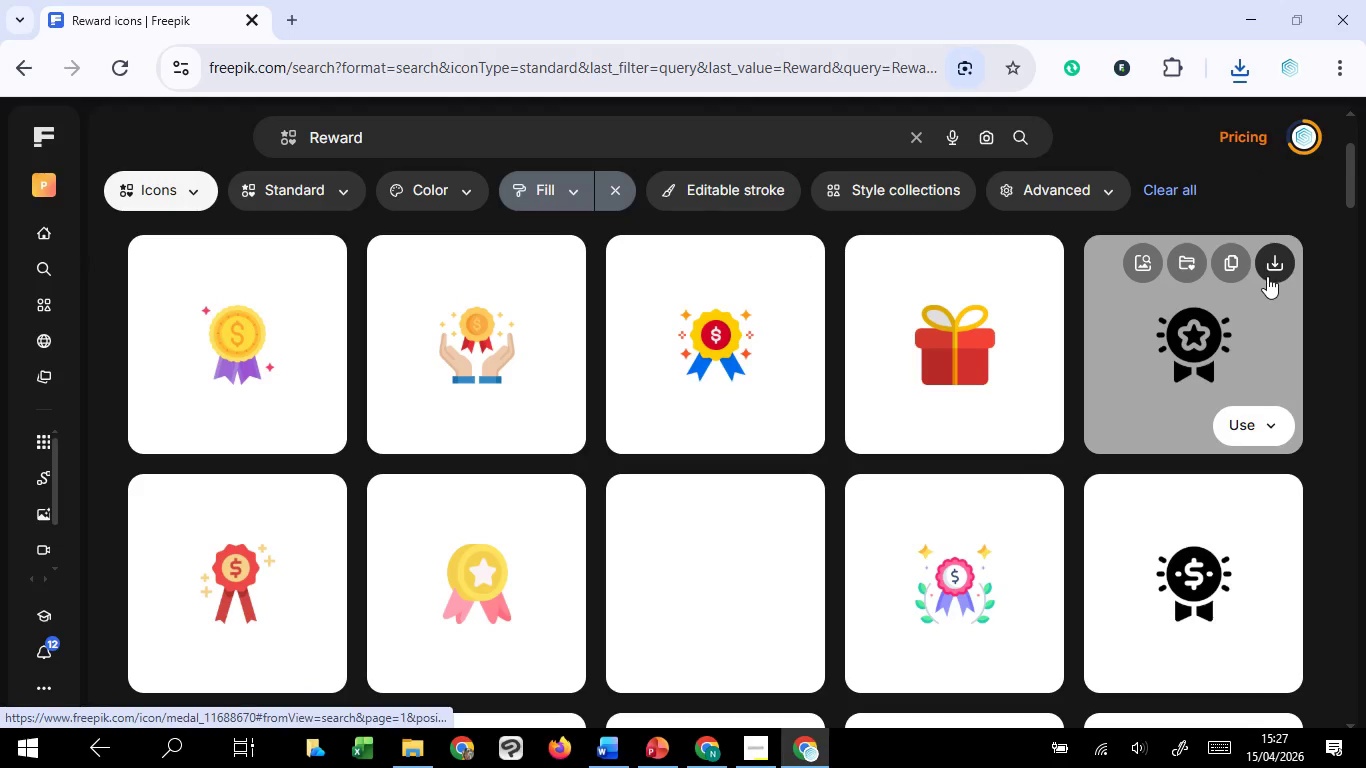 
scroll: coordinate [1166, 507], scroll_direction: down, amount: 5.0
 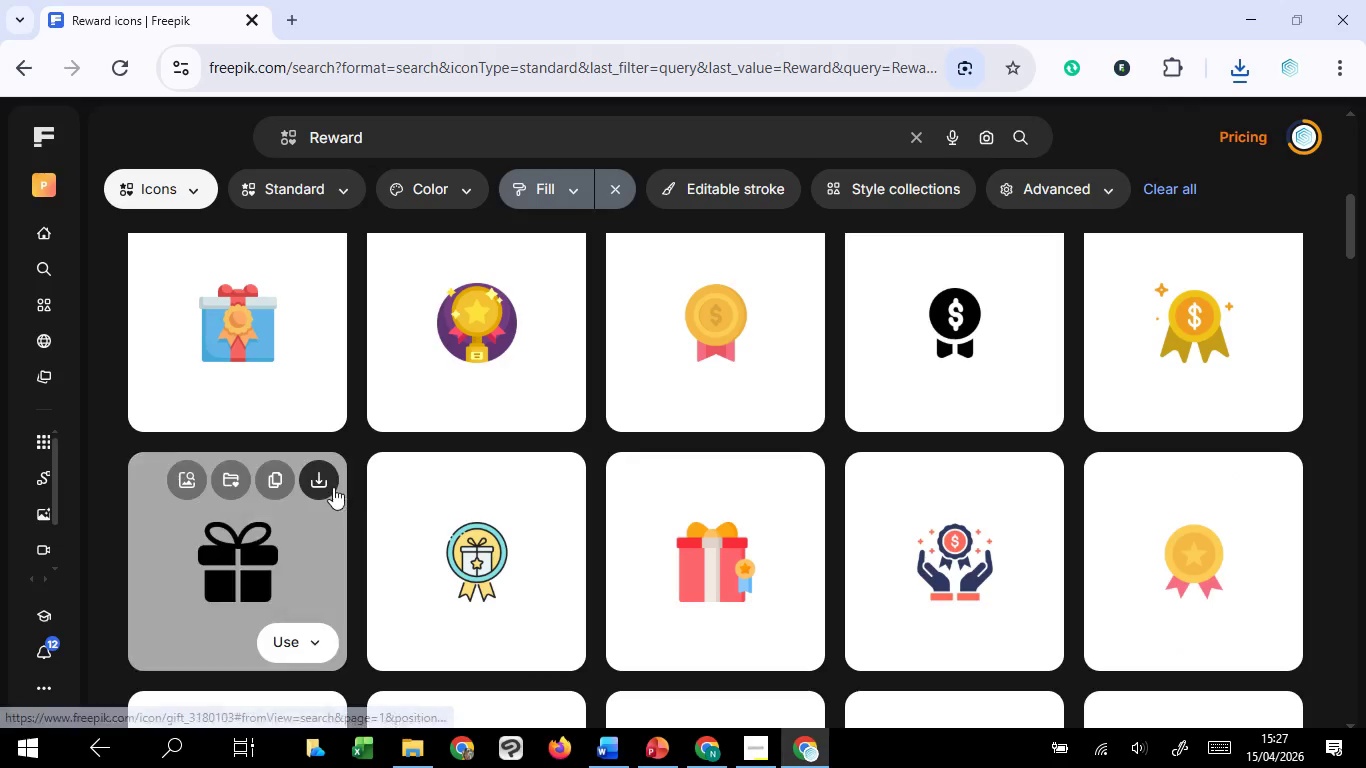 
left_click([328, 487])
 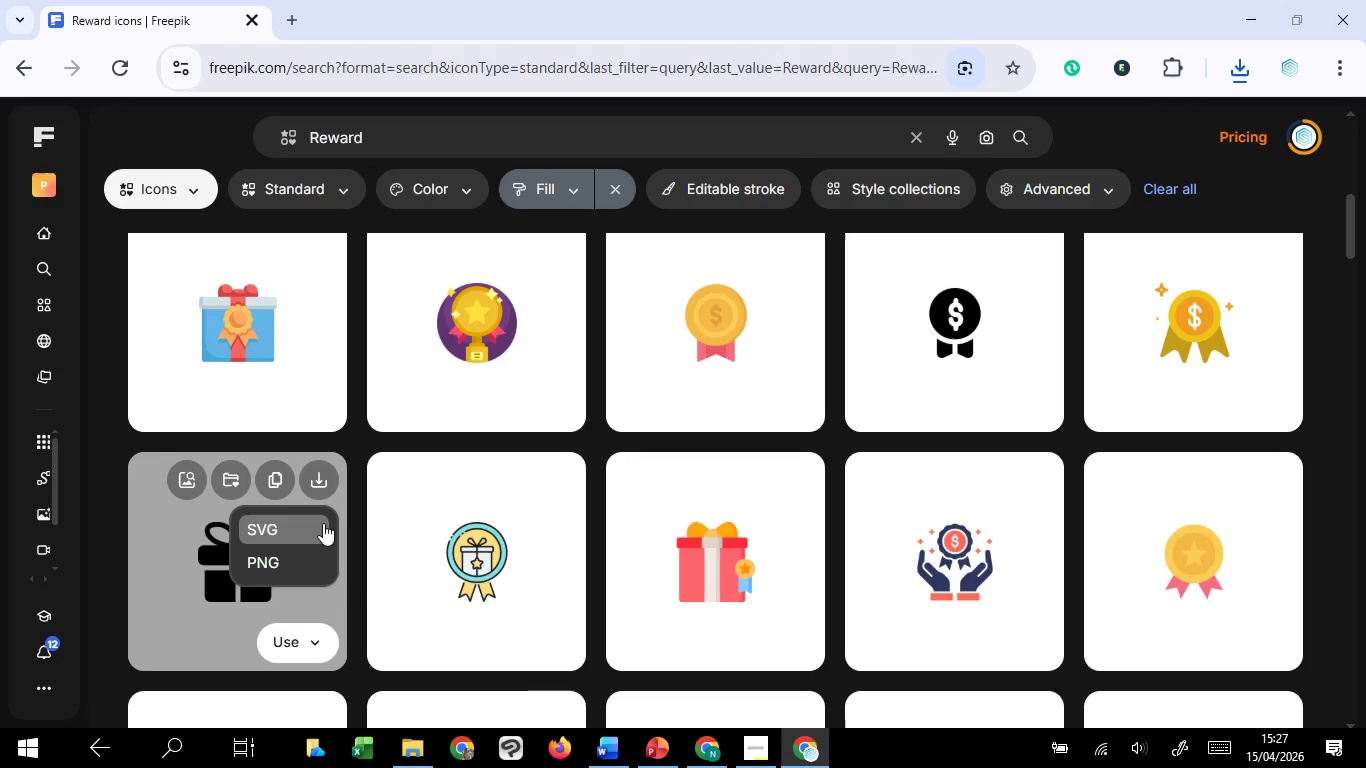 
left_click([323, 523])
 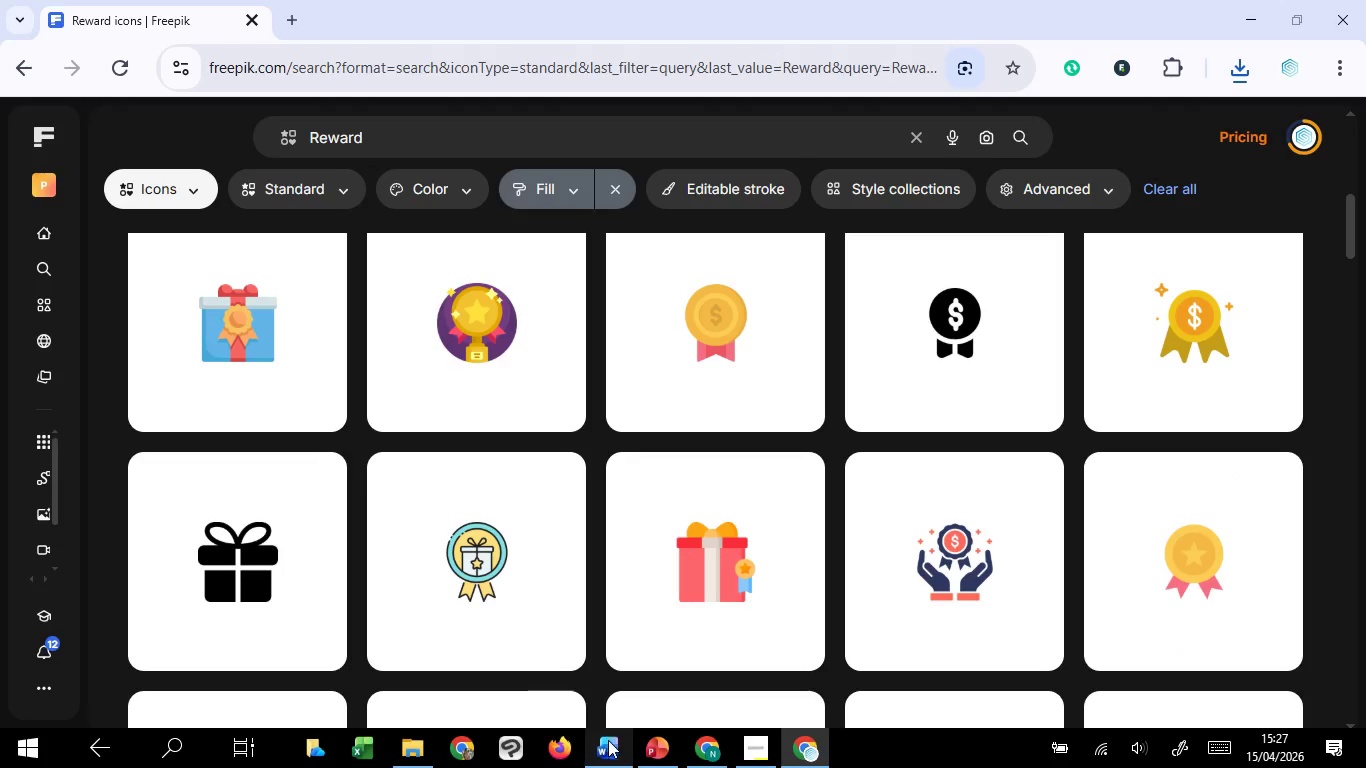 
mouse_move([653, 733])
 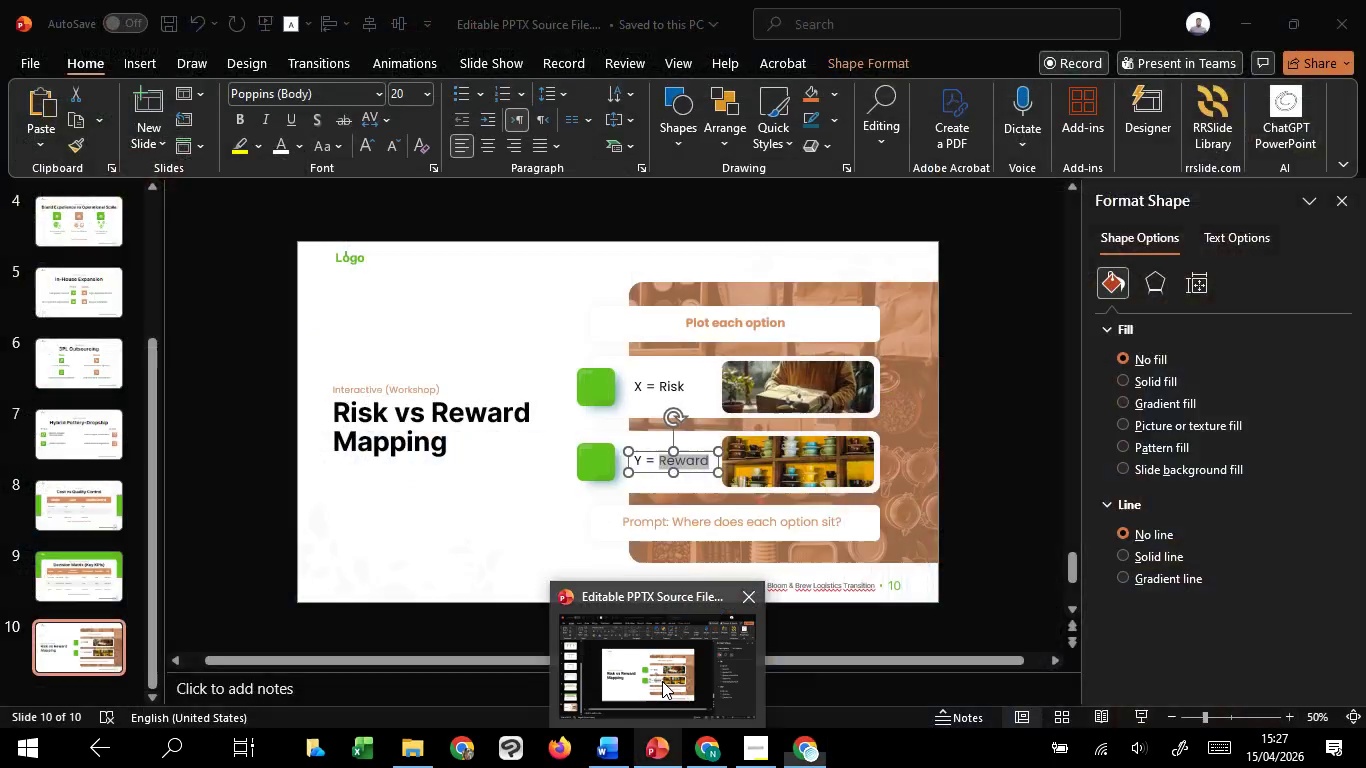 
left_click([662, 681])
 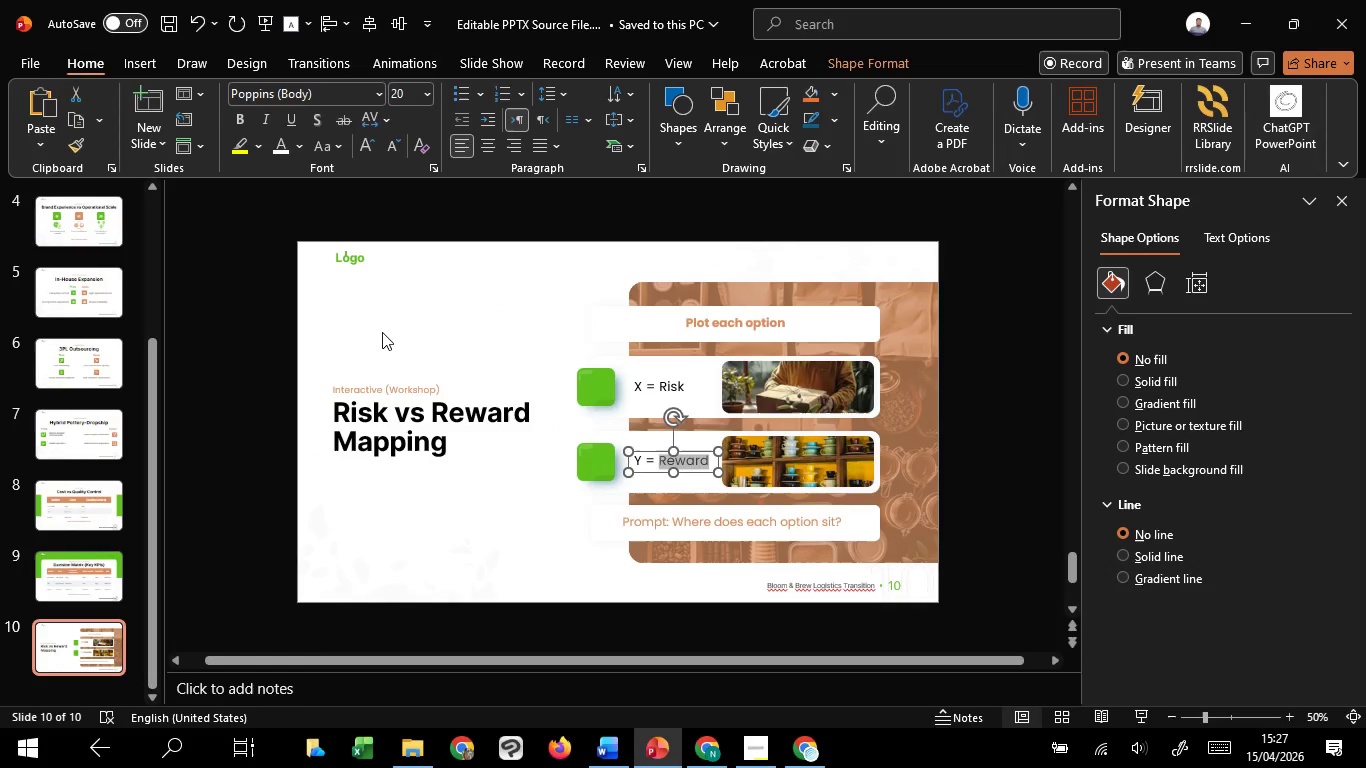 
left_click([138, 60])
 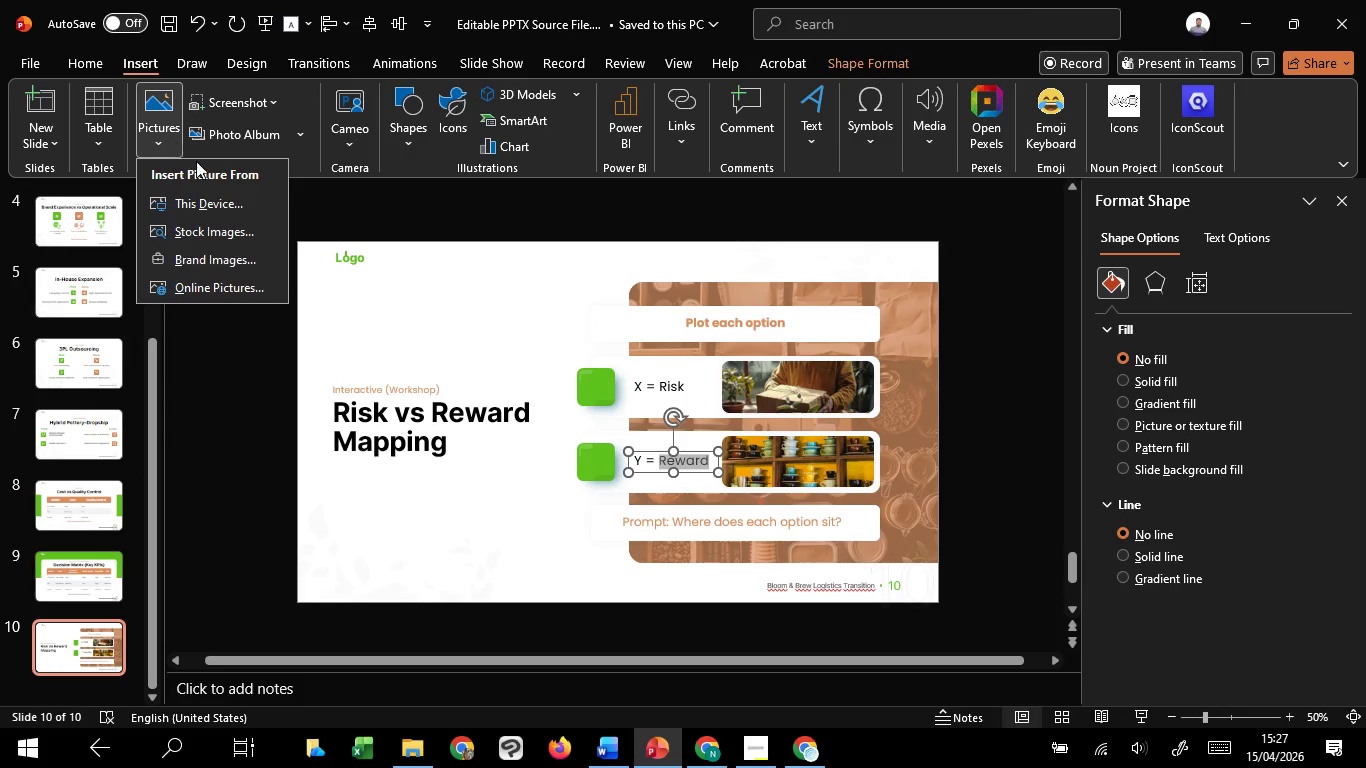 
left_click([219, 193])
 